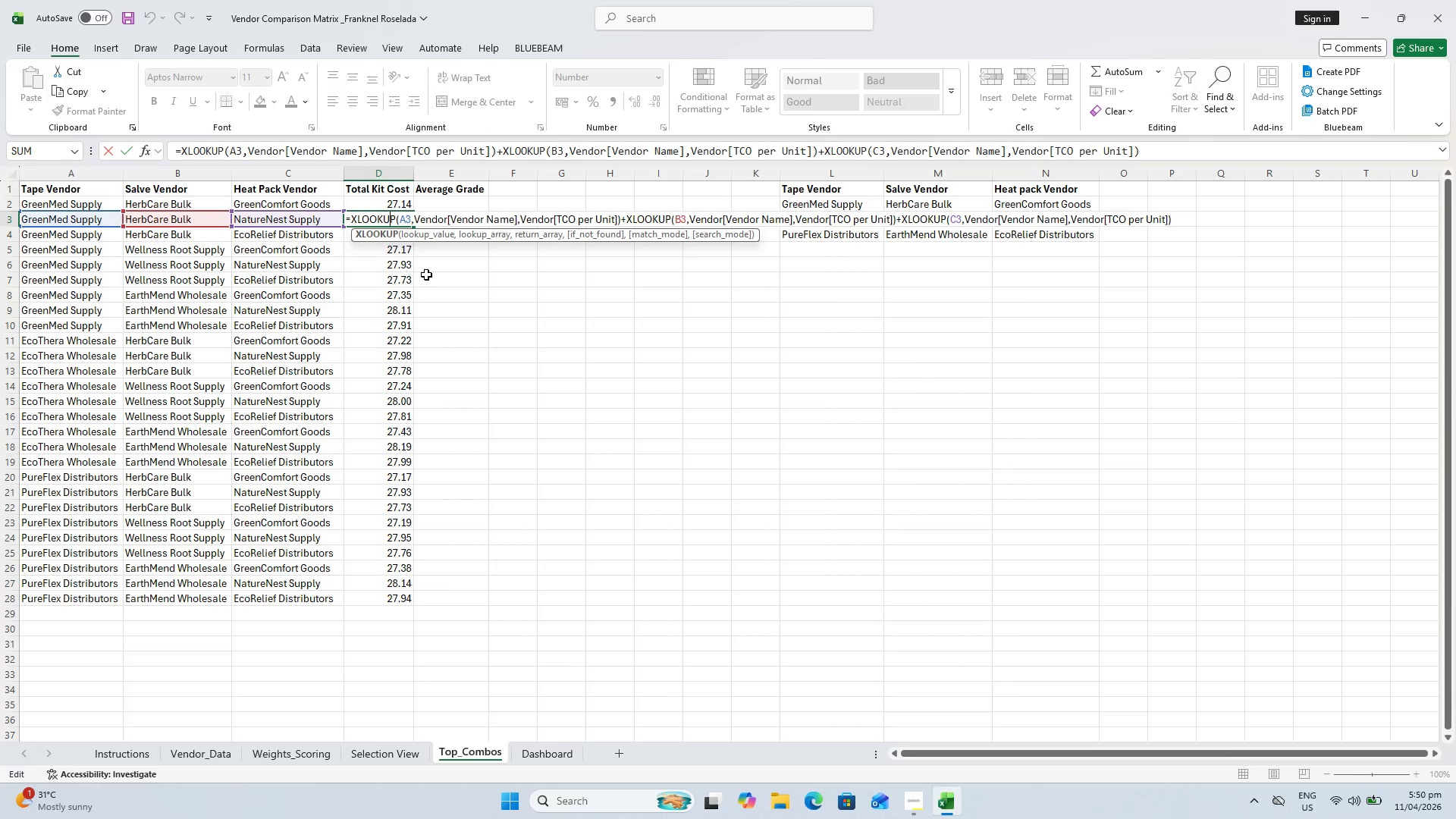 
key(Escape)
 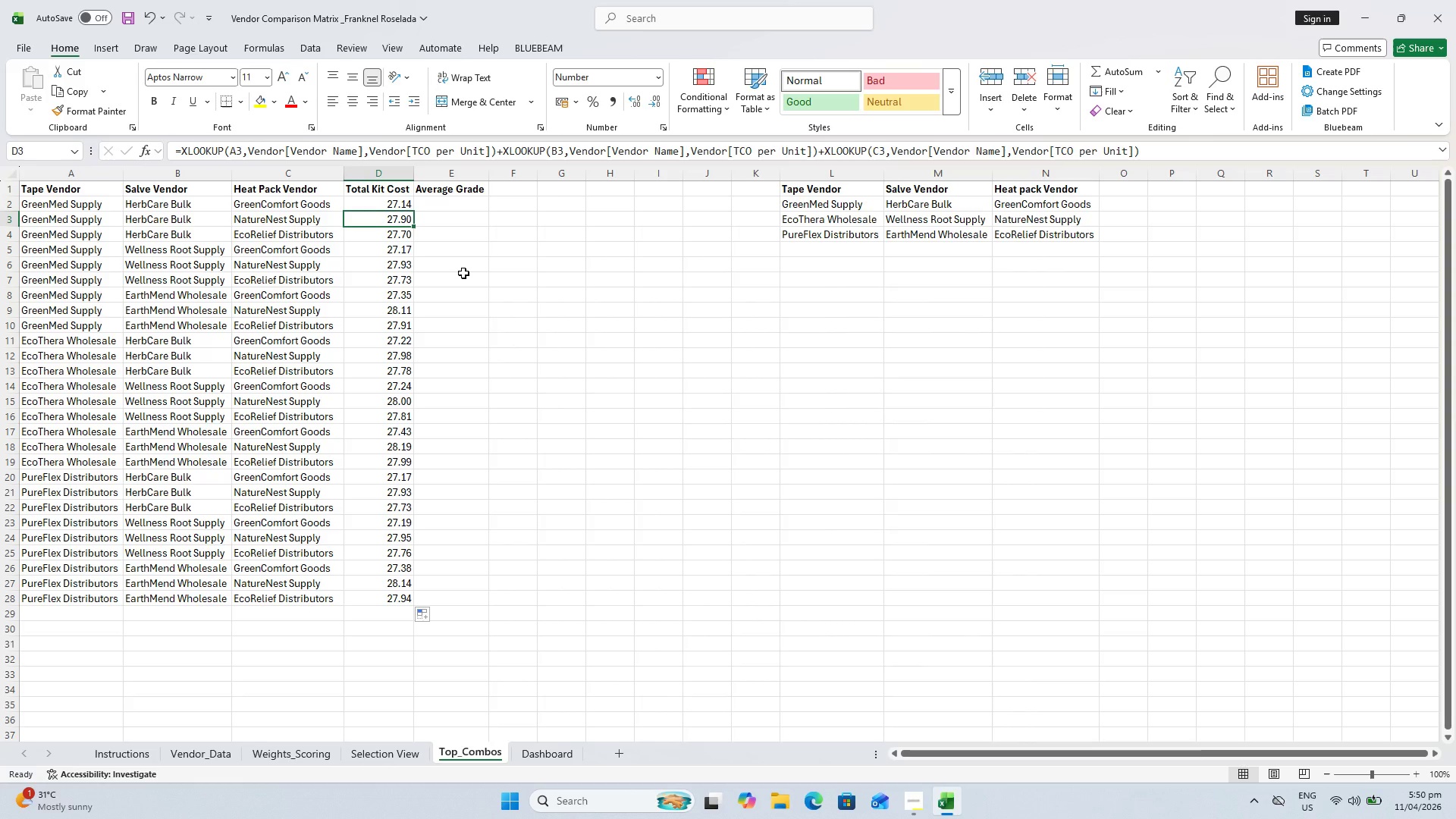 
wait(48.53)
 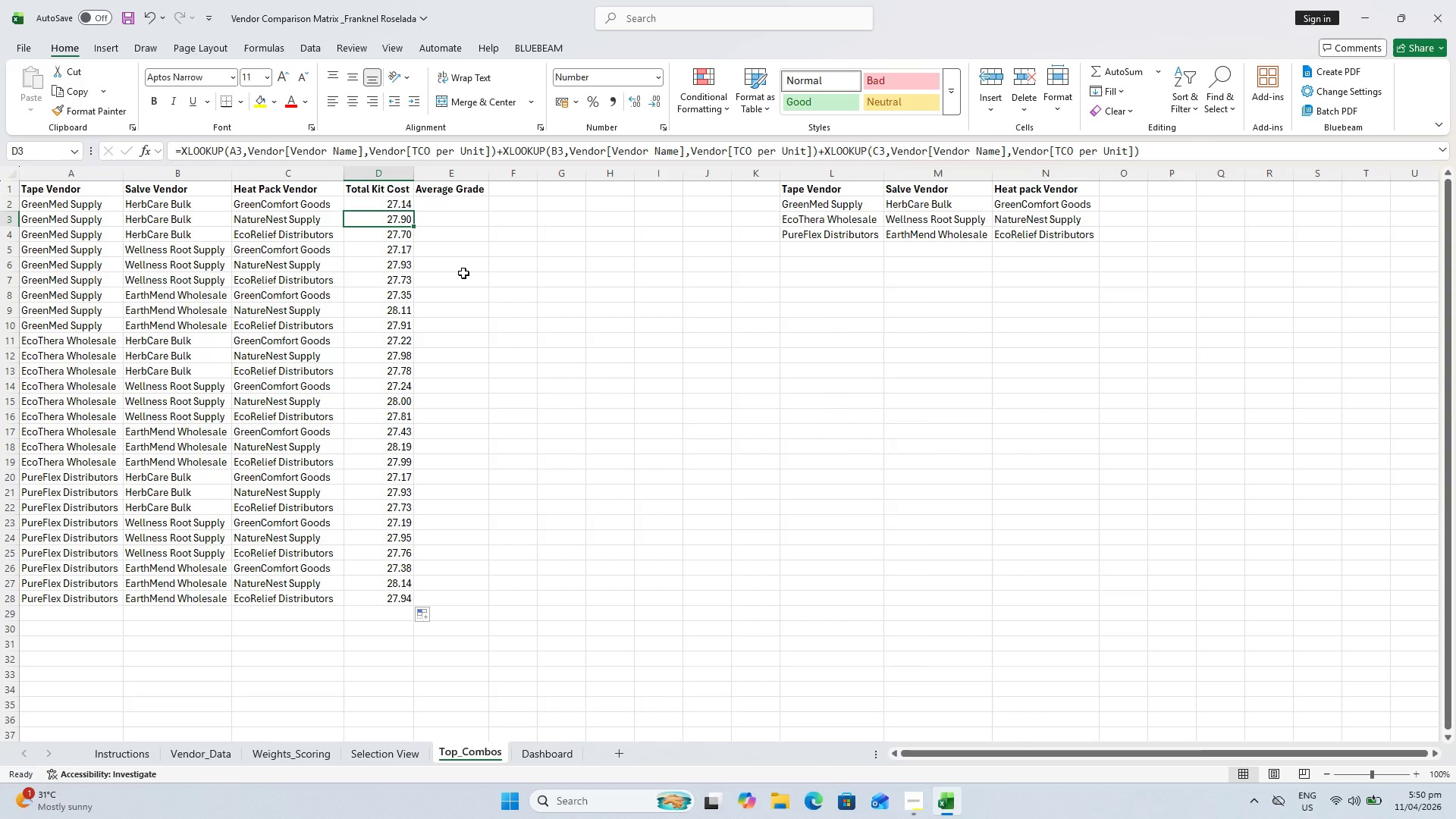 
double_click([396, 222])
 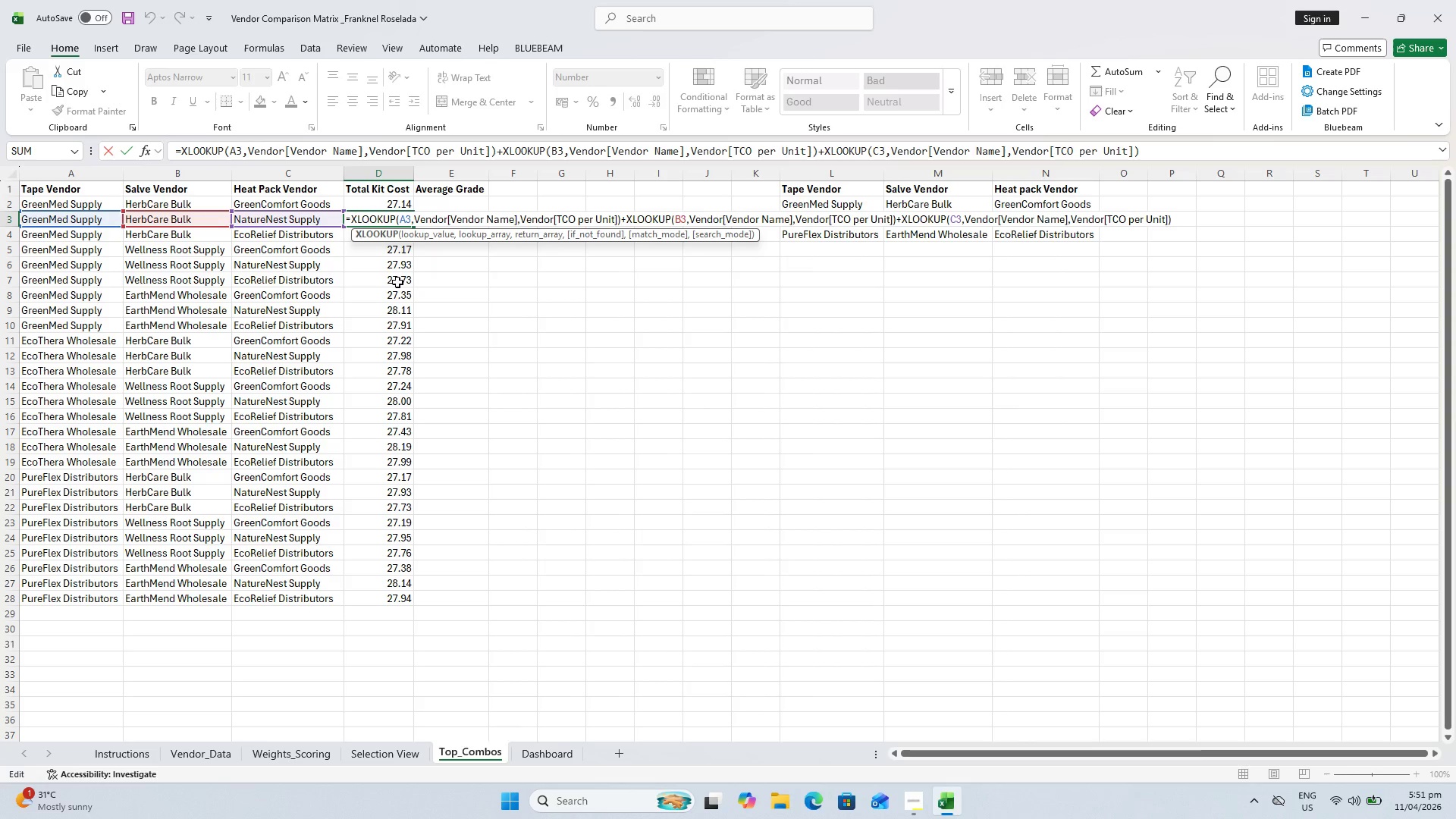 
key(Escape)
 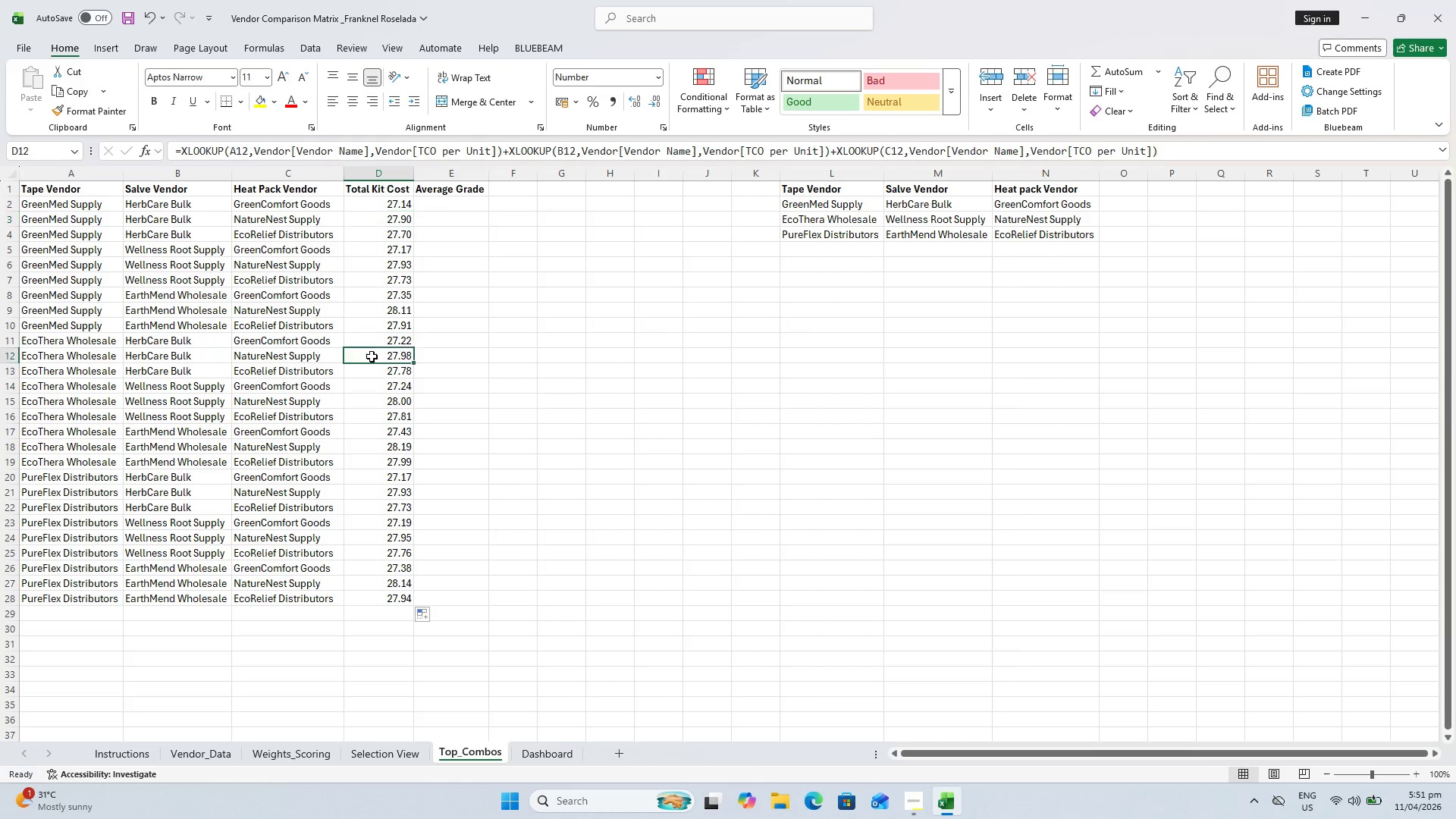 
double_click([372, 356])
 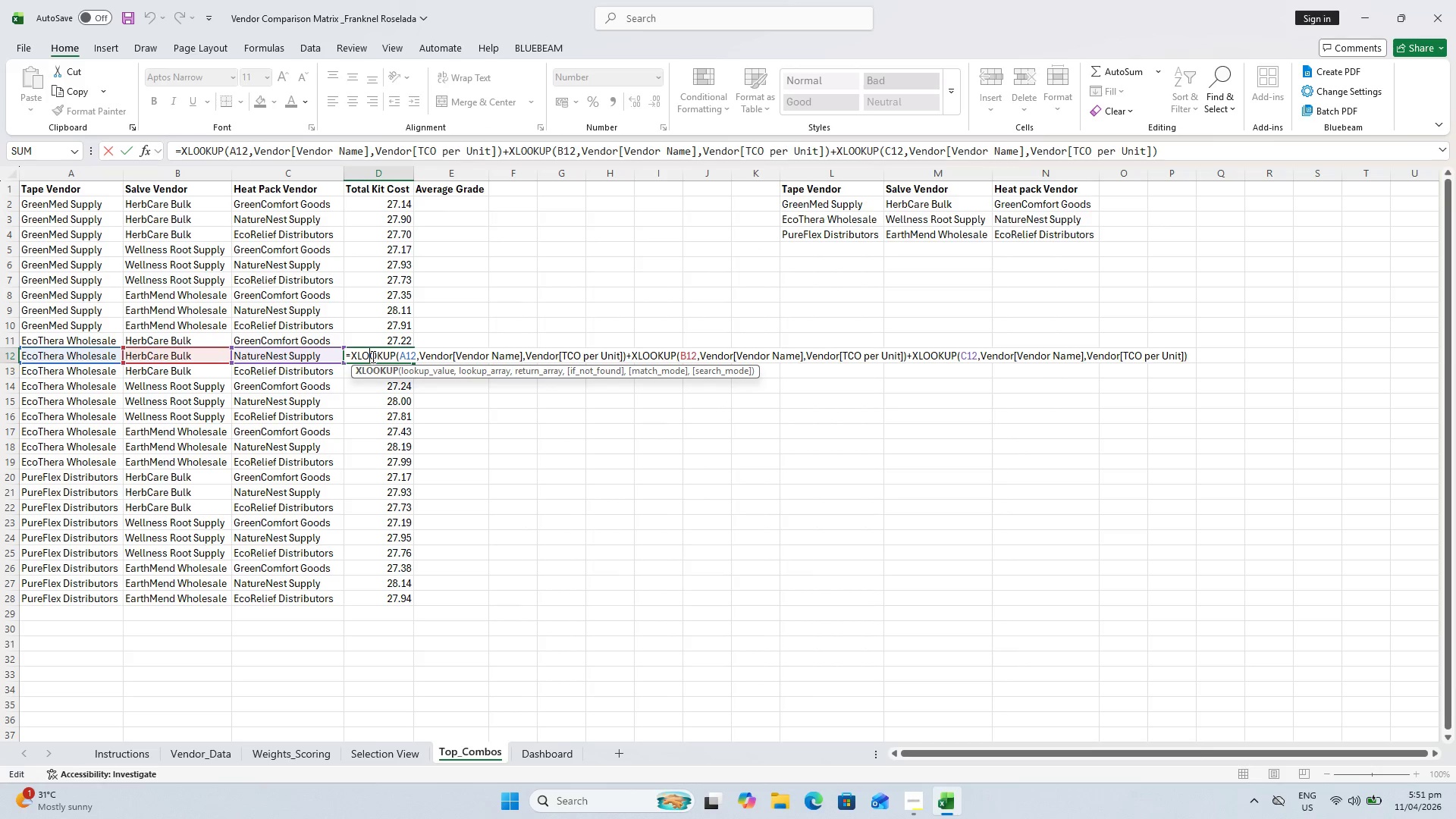 
key(Escape)
 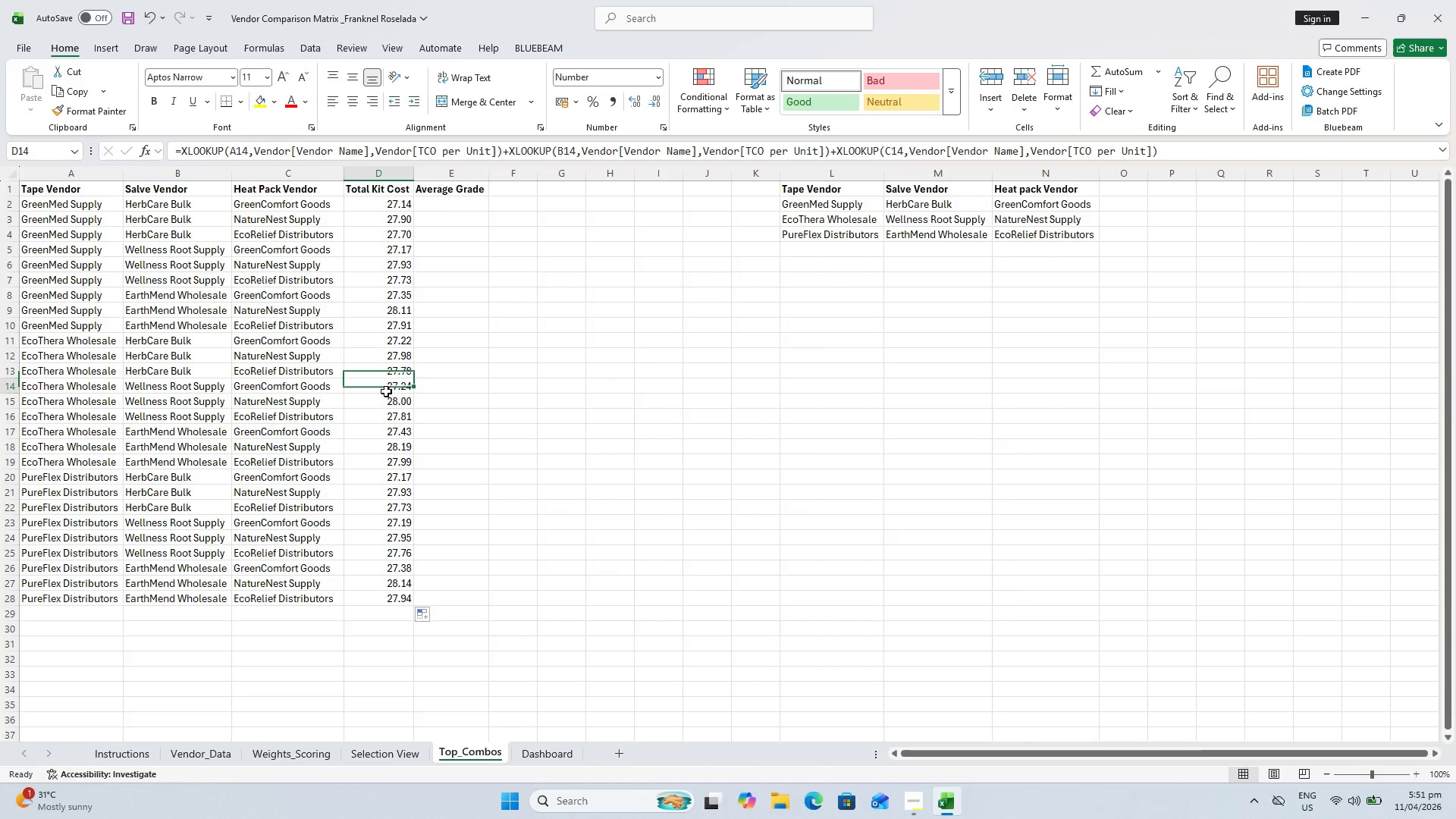 
double_click([386, 391])
 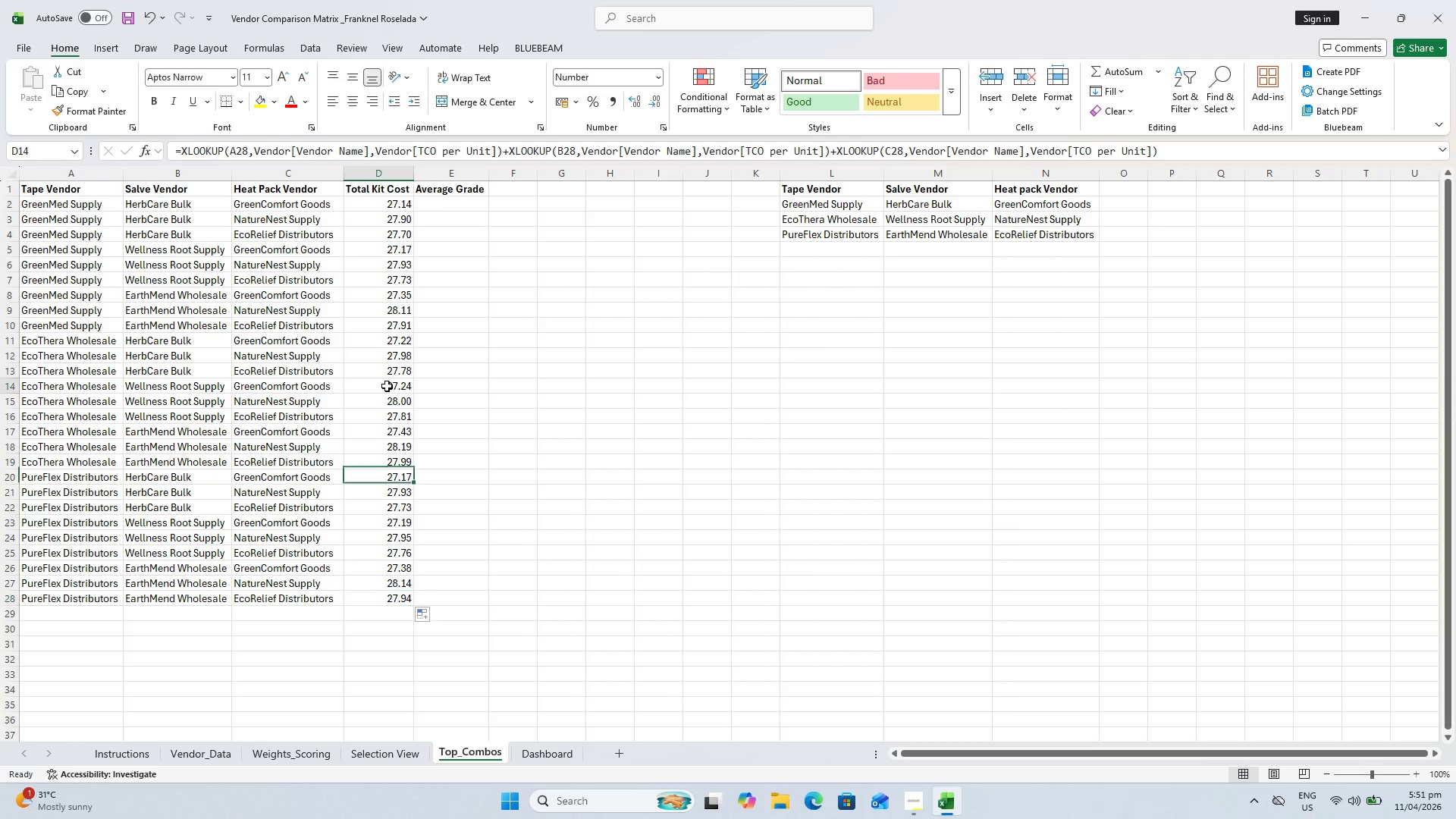 
double_click([387, 386])
 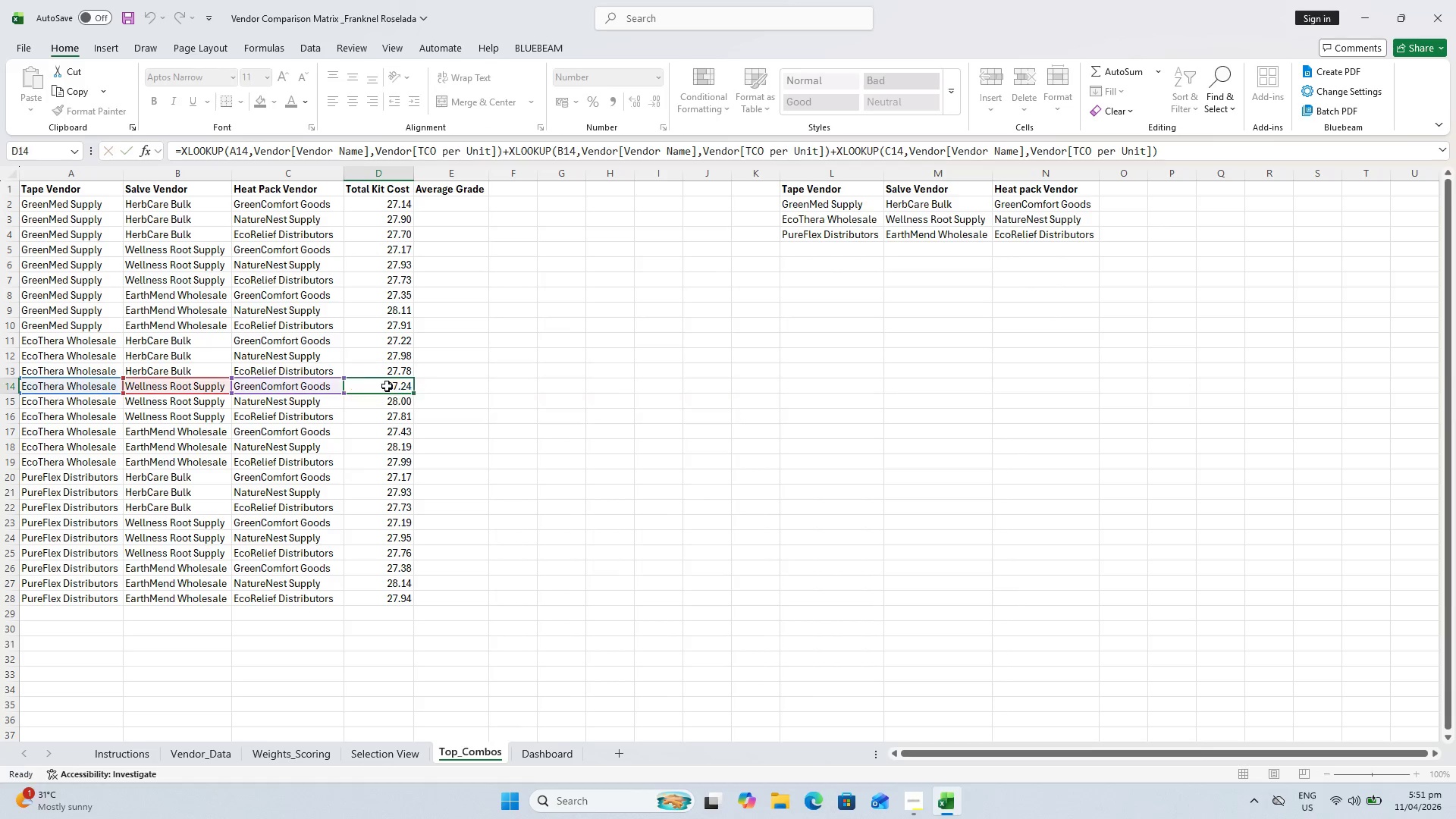 
key(Escape)
 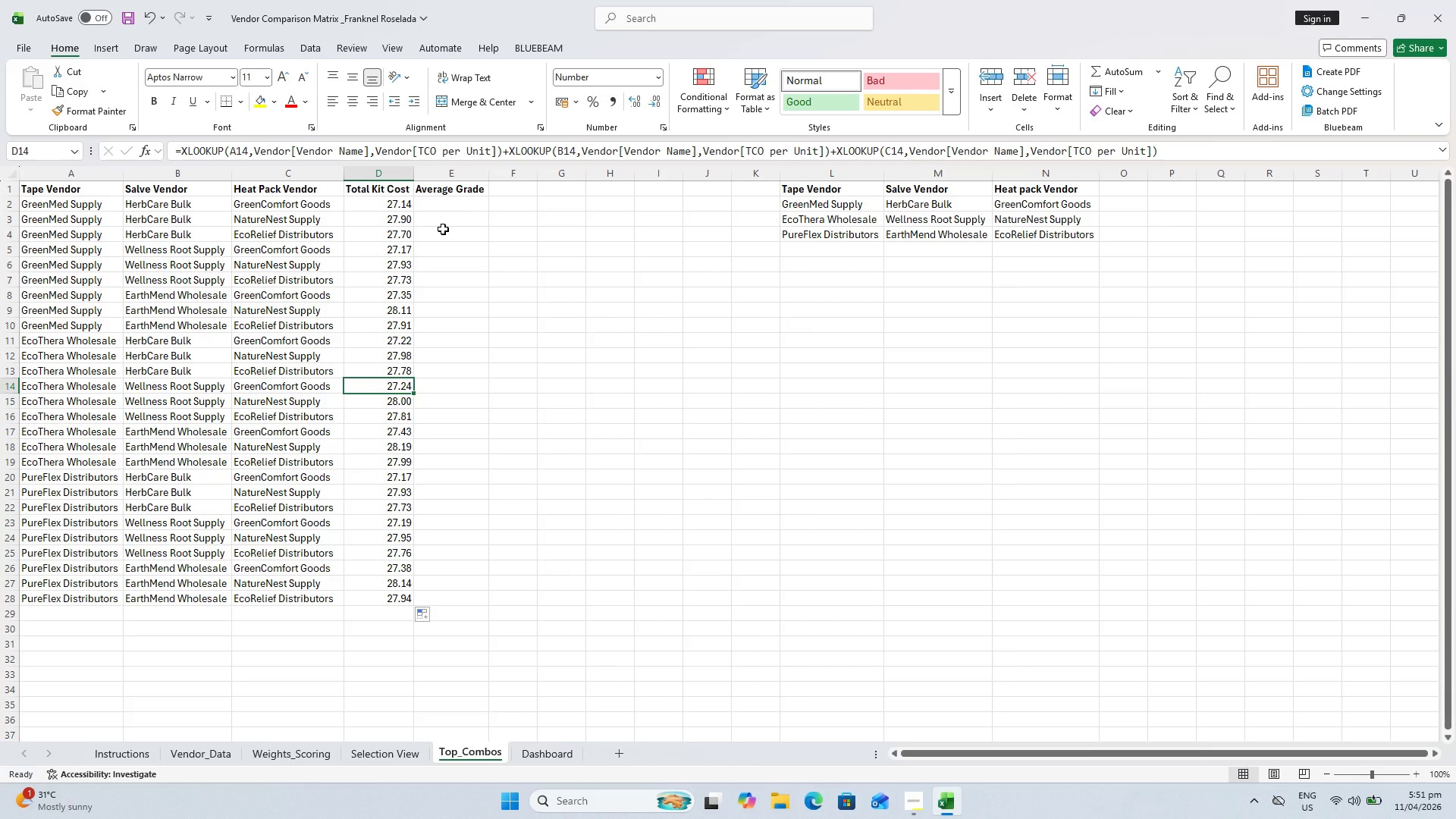 
left_click([464, 212])
 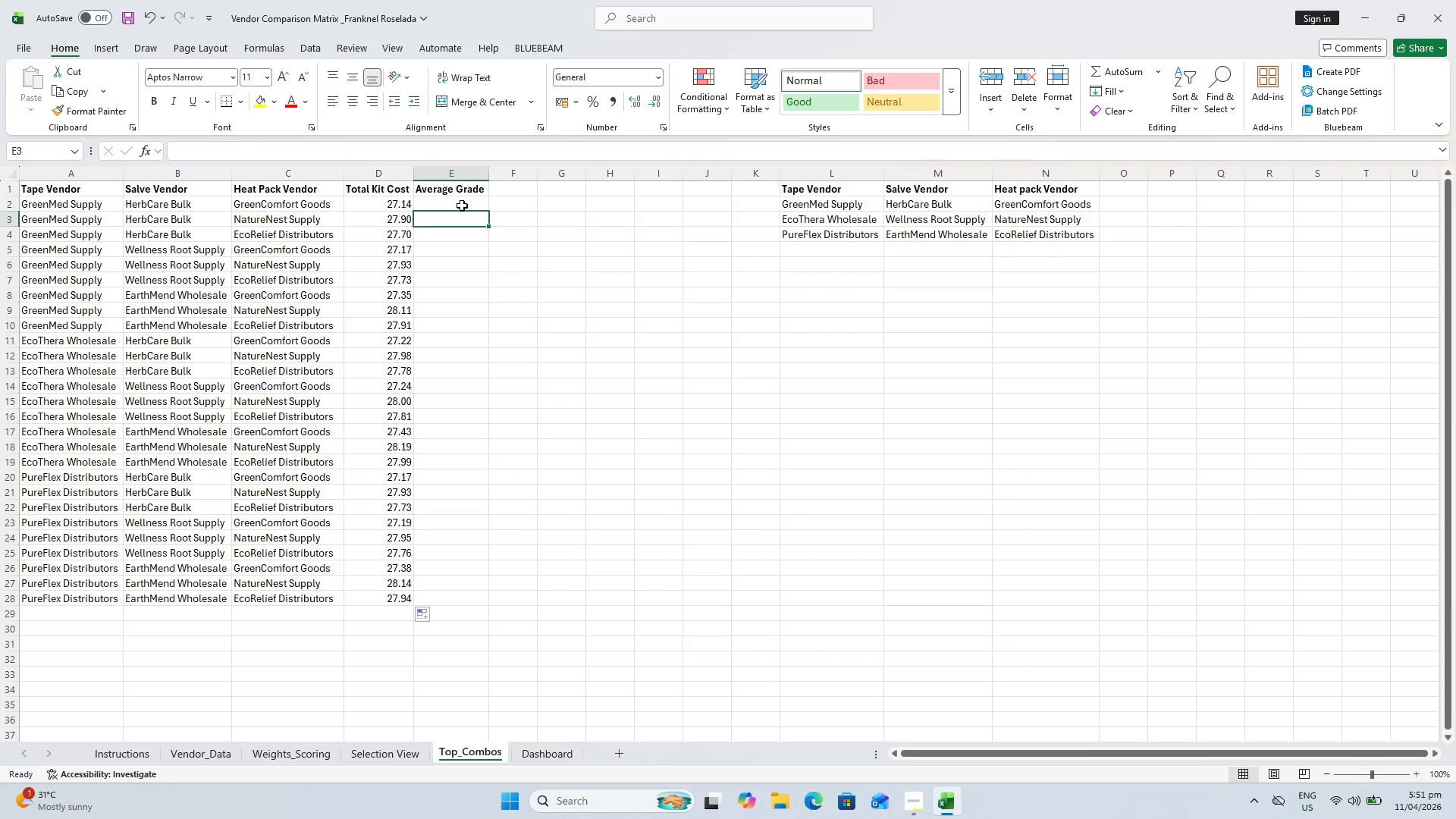 
left_click([462, 206])
 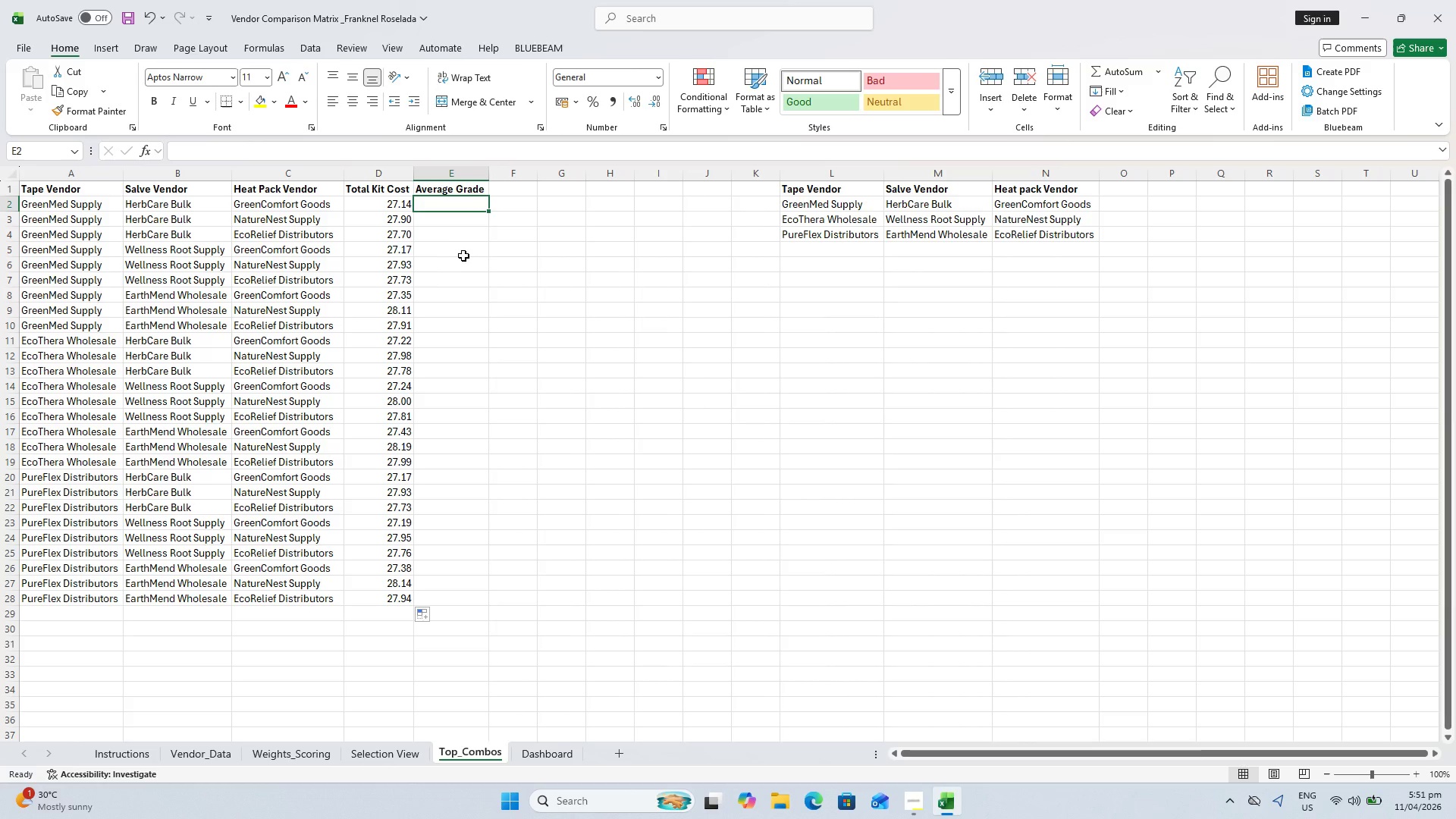 
key(Equal)
 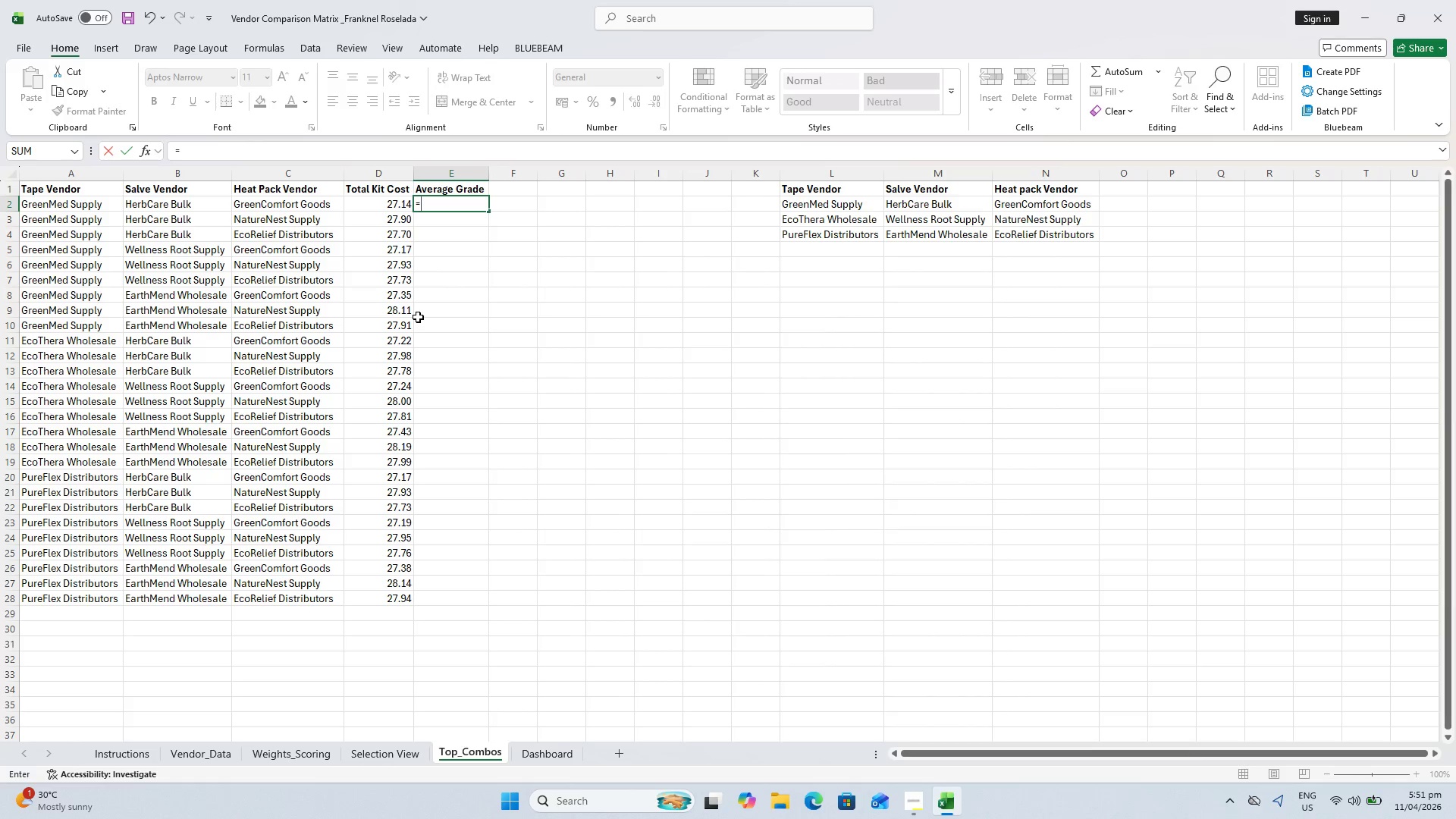 
type(ROUND(AVERAGE(XLOOKUP()
 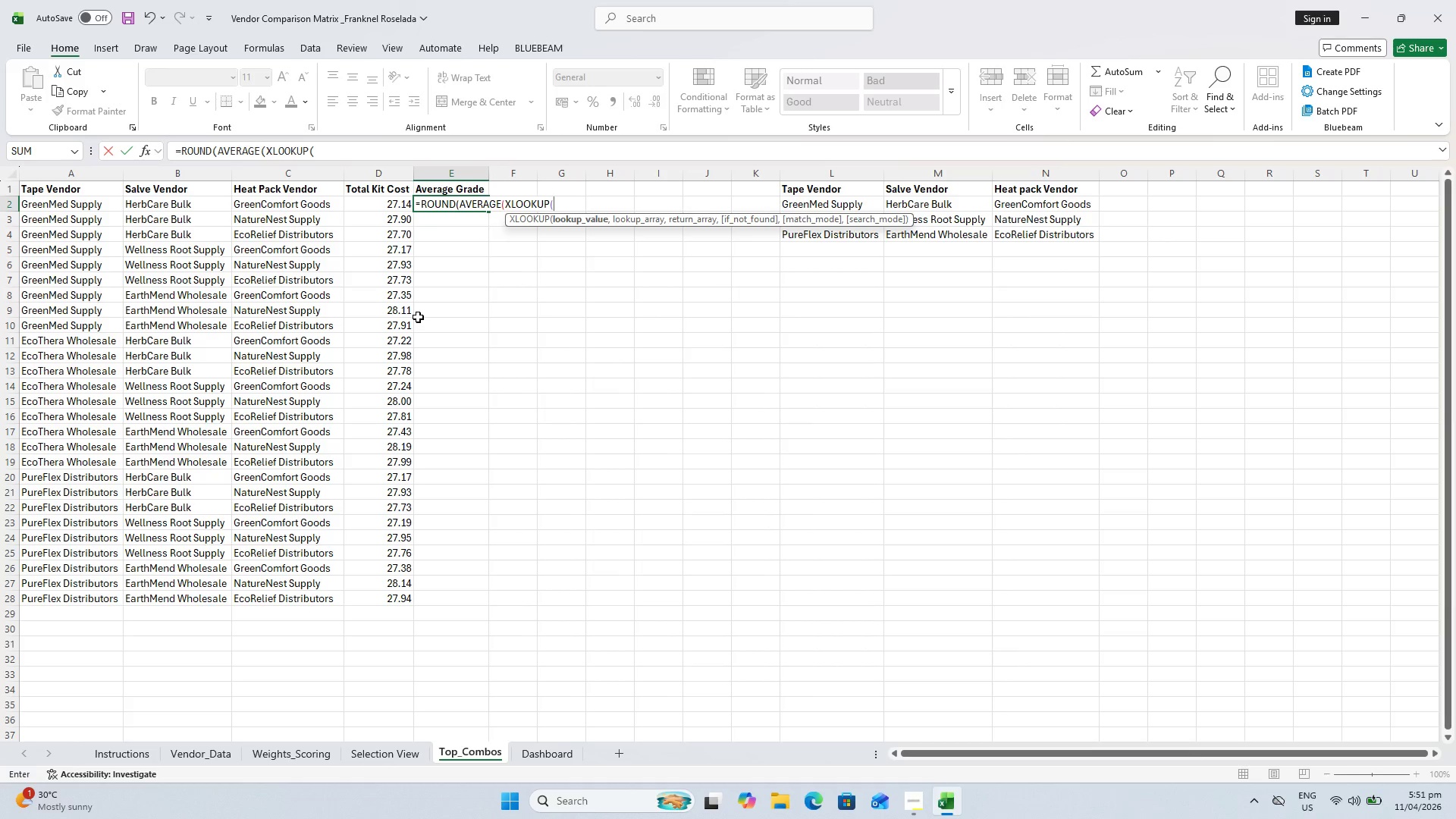 
left_click([45, 206])
 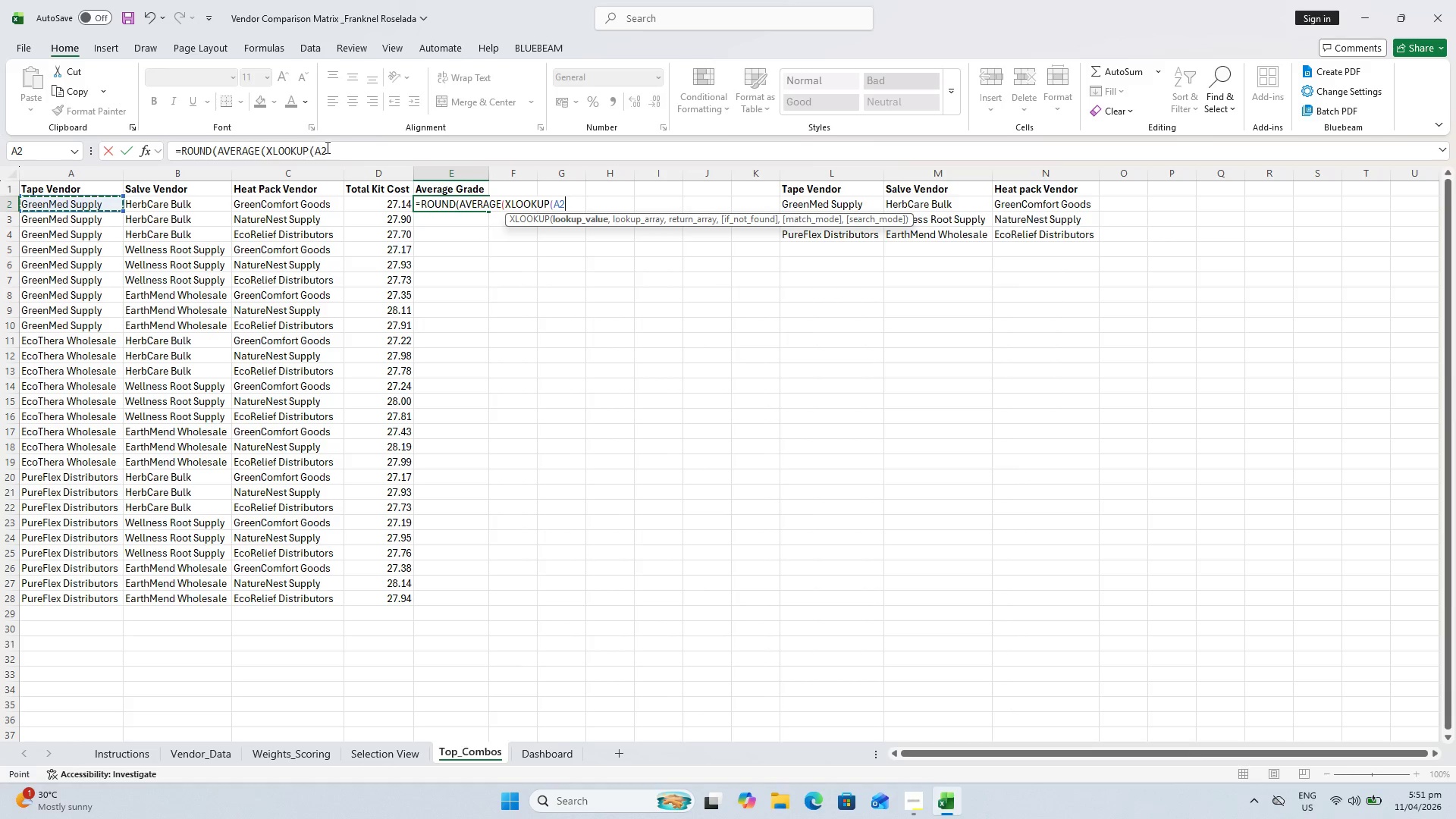 
left_click([340, 146])
 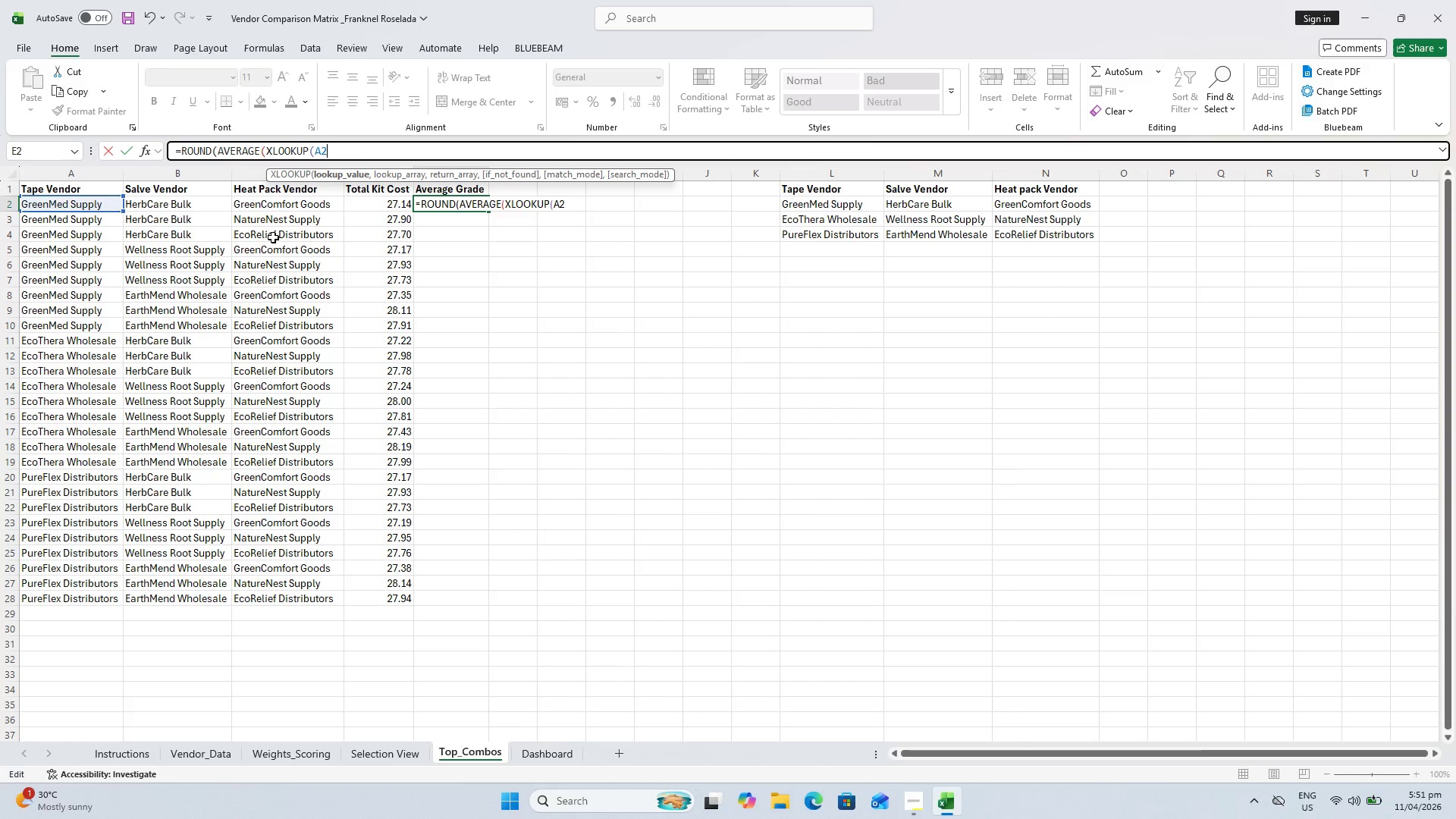 
key(Comma)
 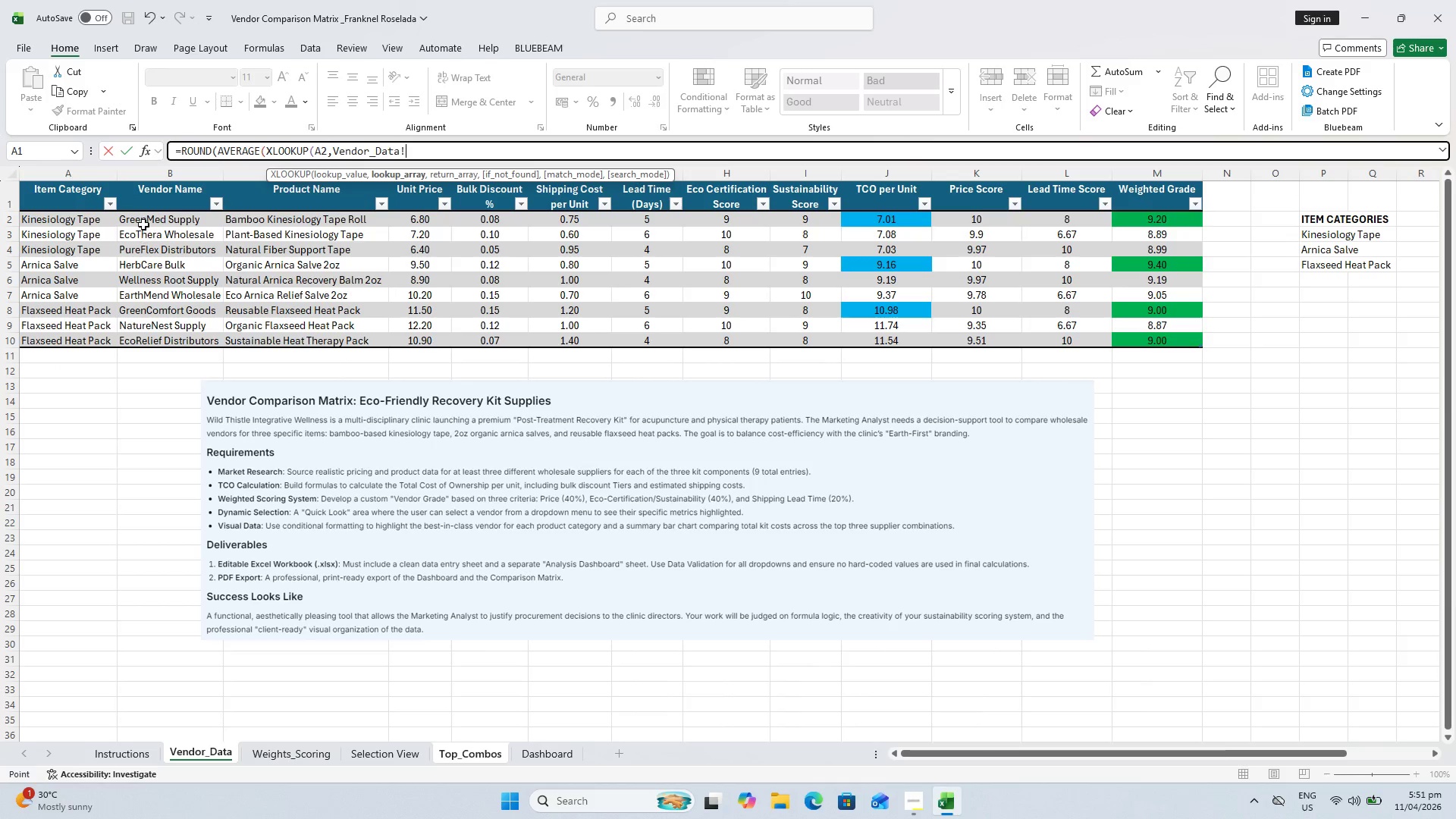 
left_click_drag(start_coordinate=[143, 222], to_coordinate=[160, 343])
 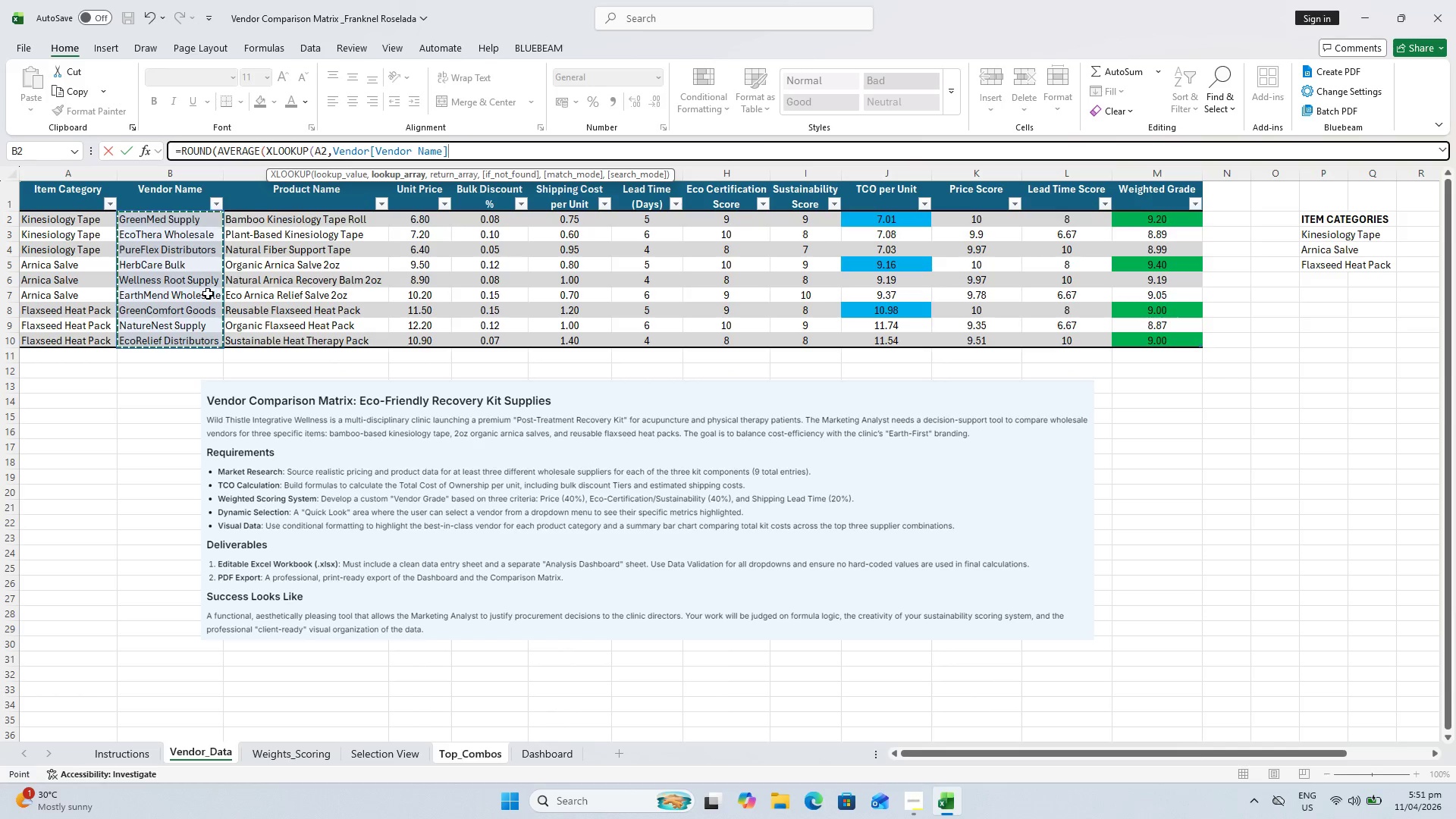 
key(Comma)
 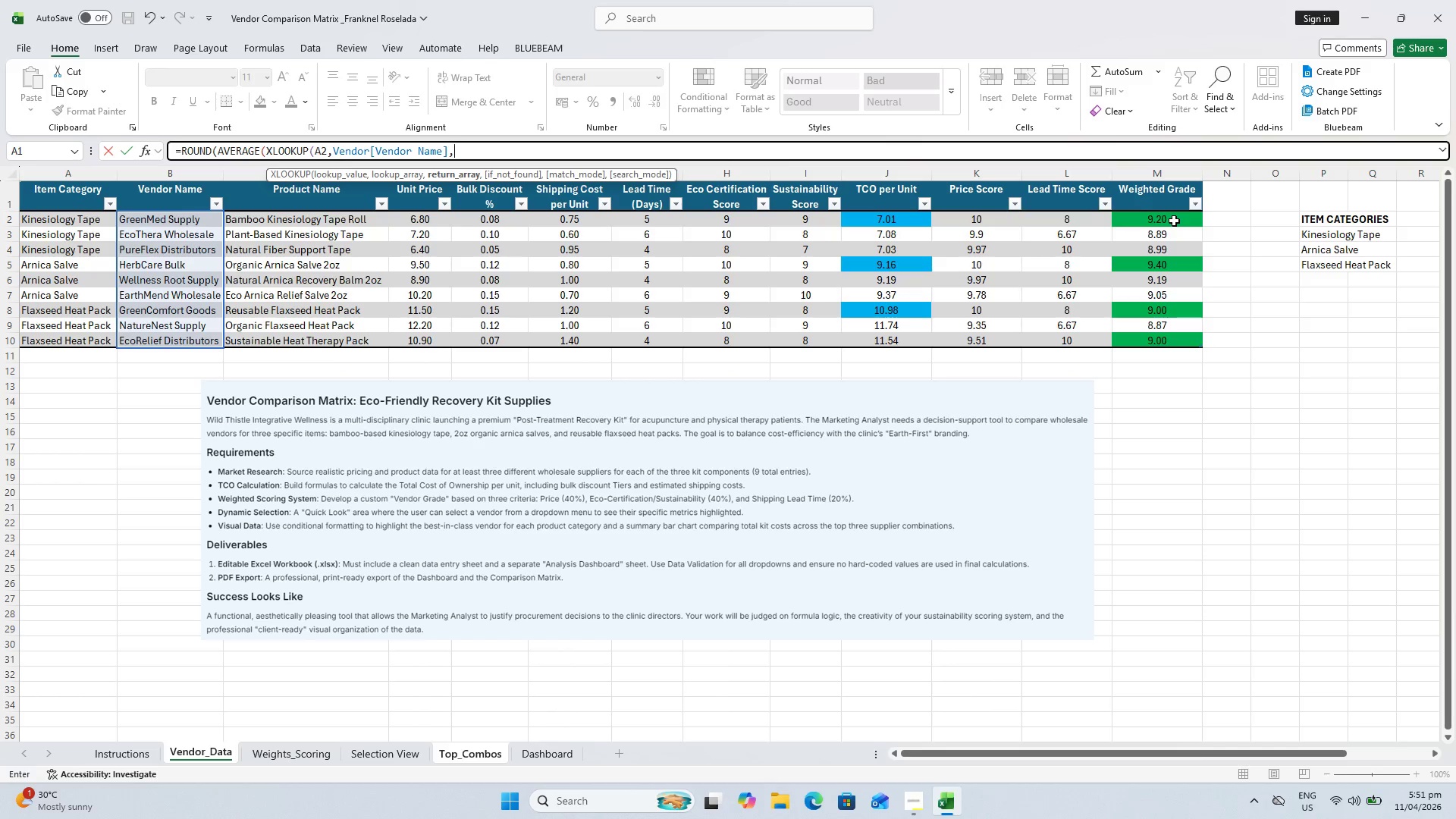 
wait(6.64)
 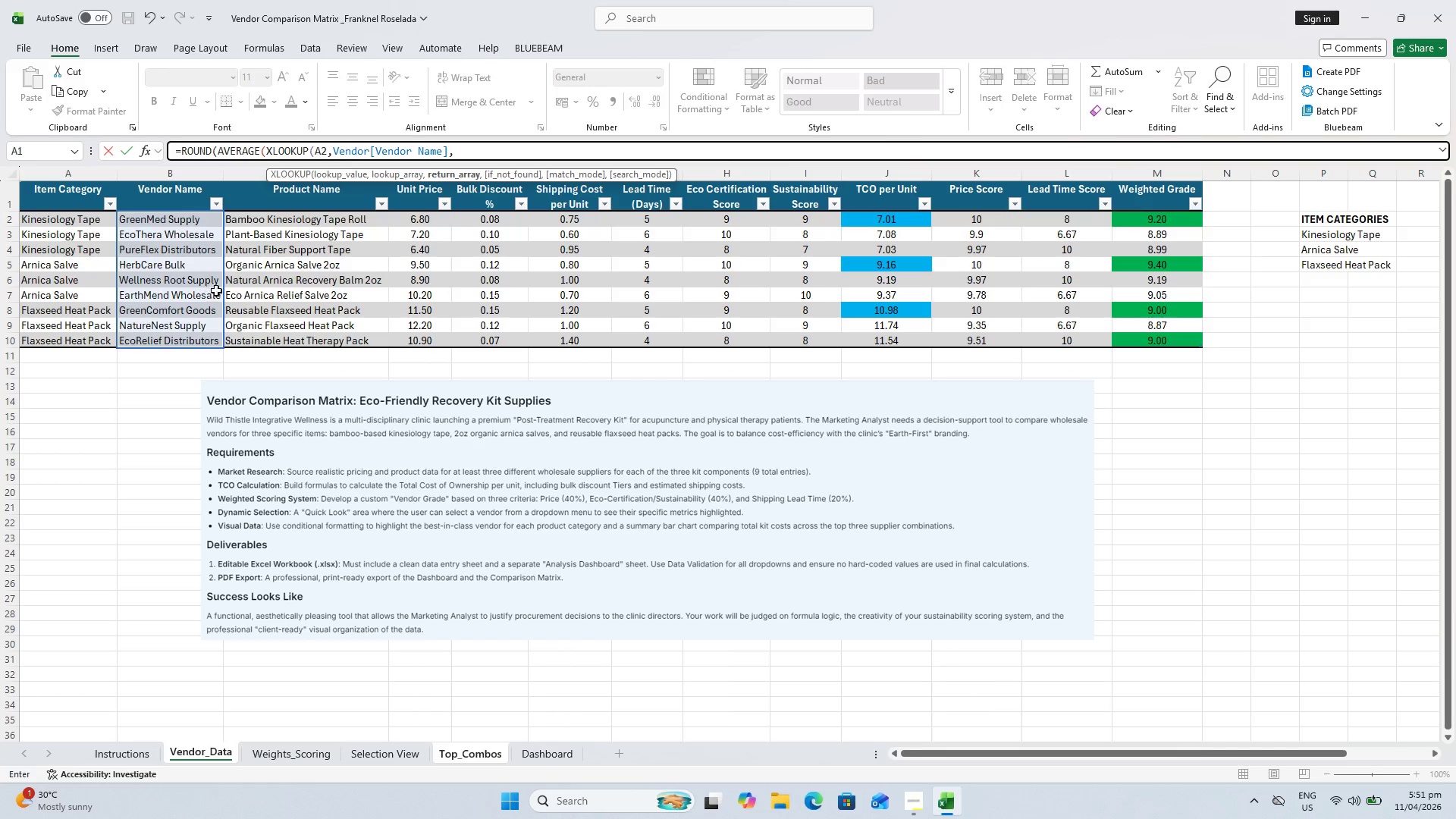 
left_click_drag(start_coordinate=[1174, 221], to_coordinate=[1163, 344])
 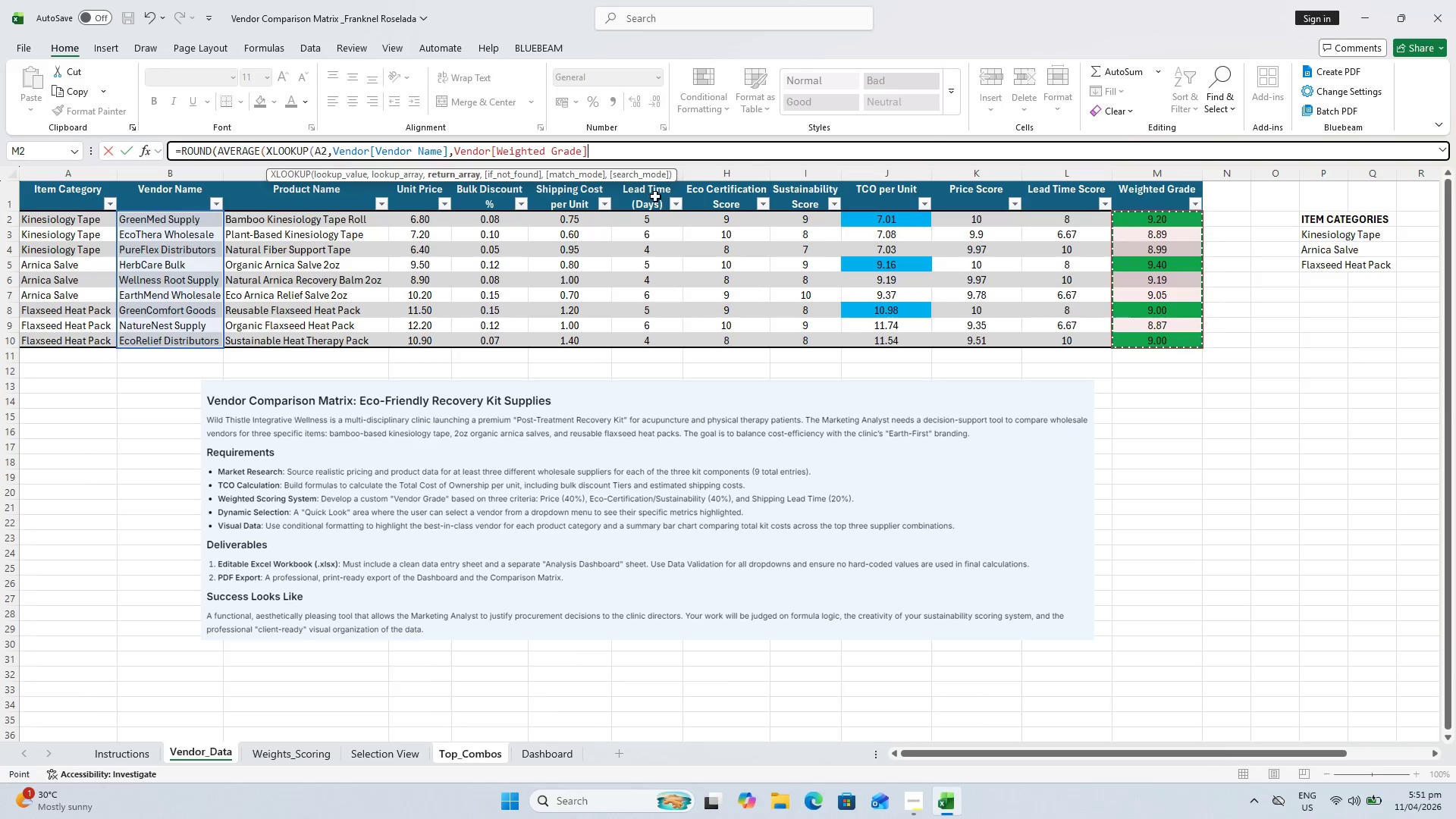 
key(Shift+0)
 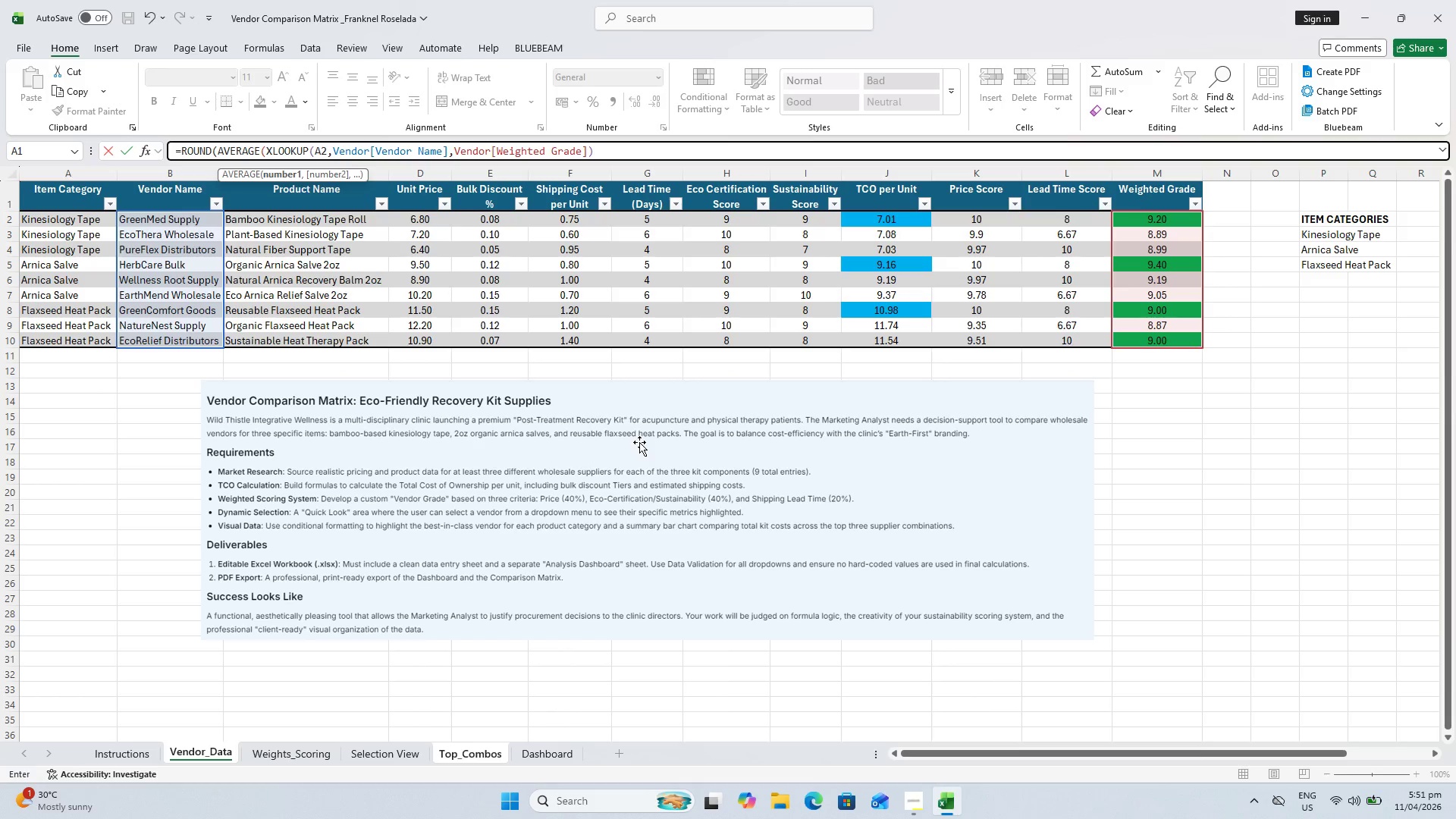 
wait(5.22)
 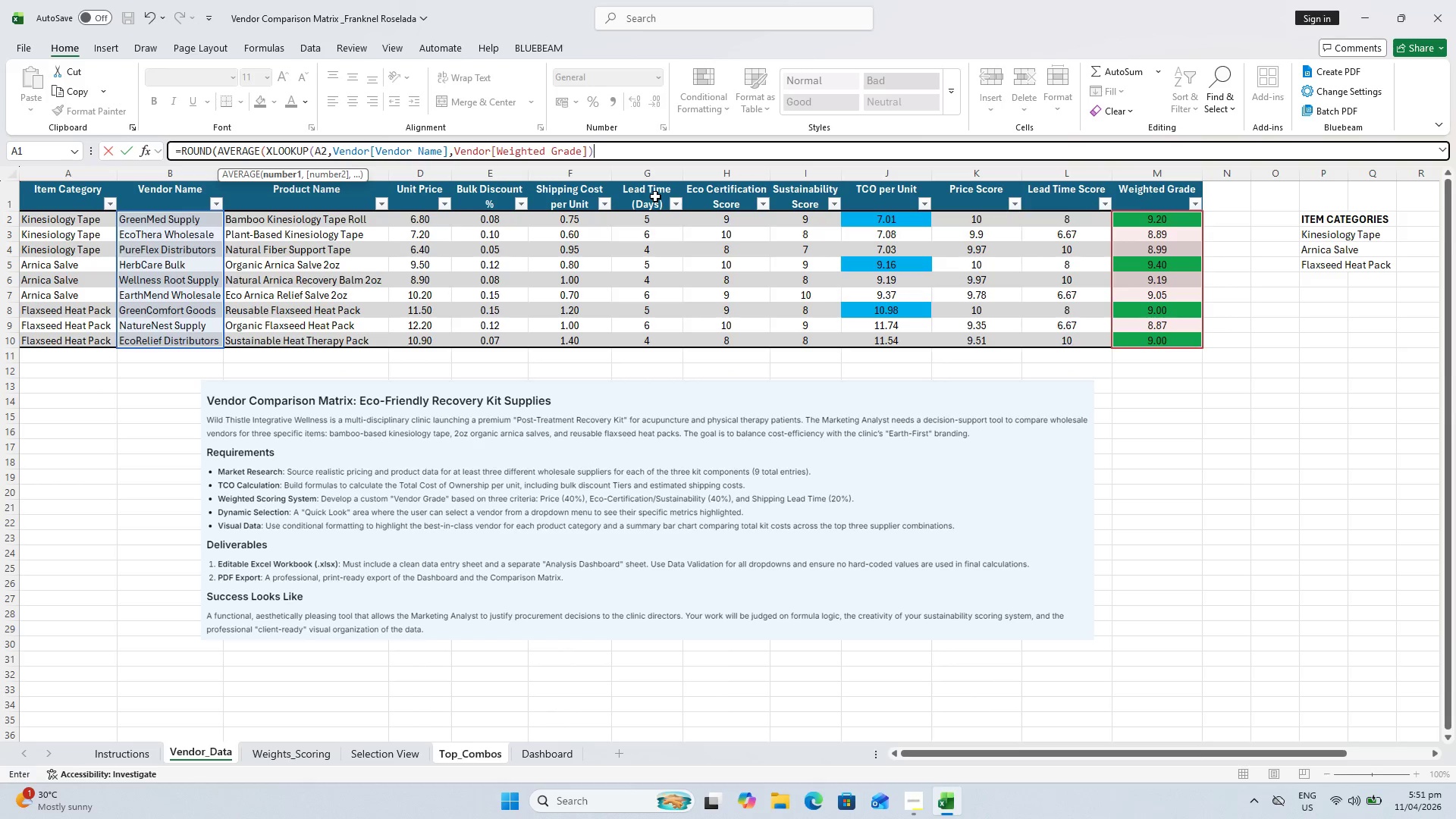 
key(Enter)
 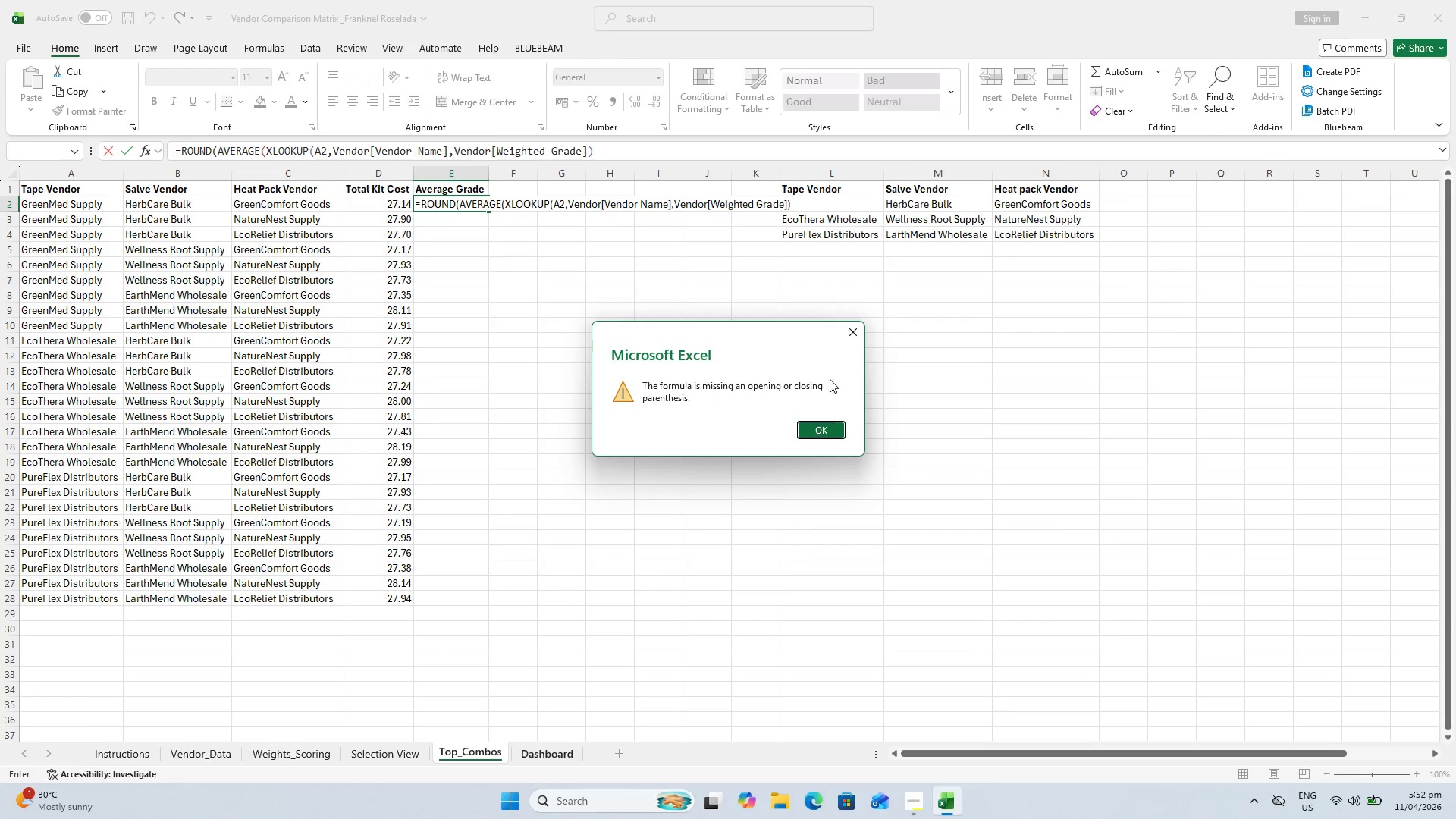 
left_click([836, 430])
 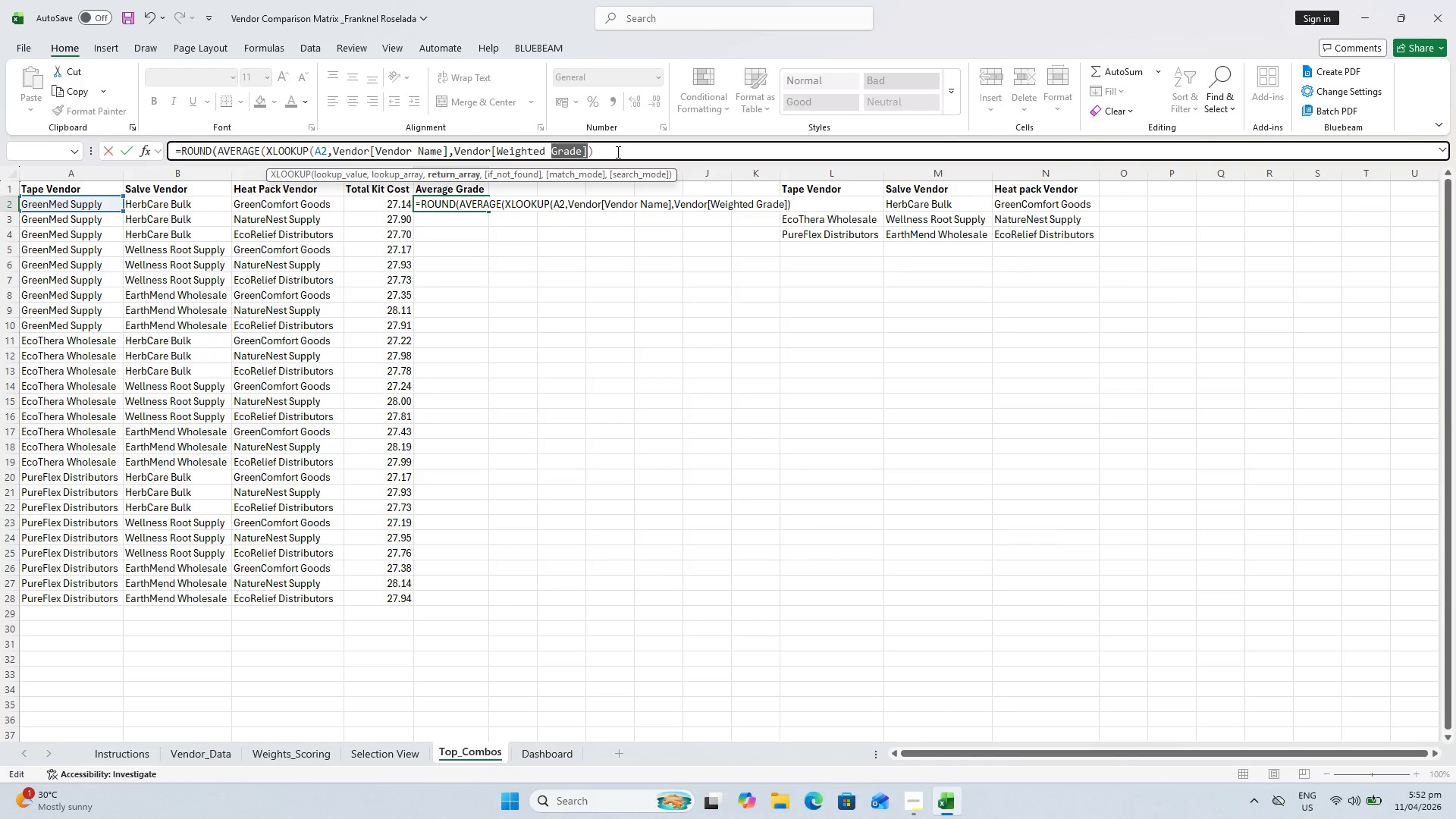 
left_click([617, 150])
 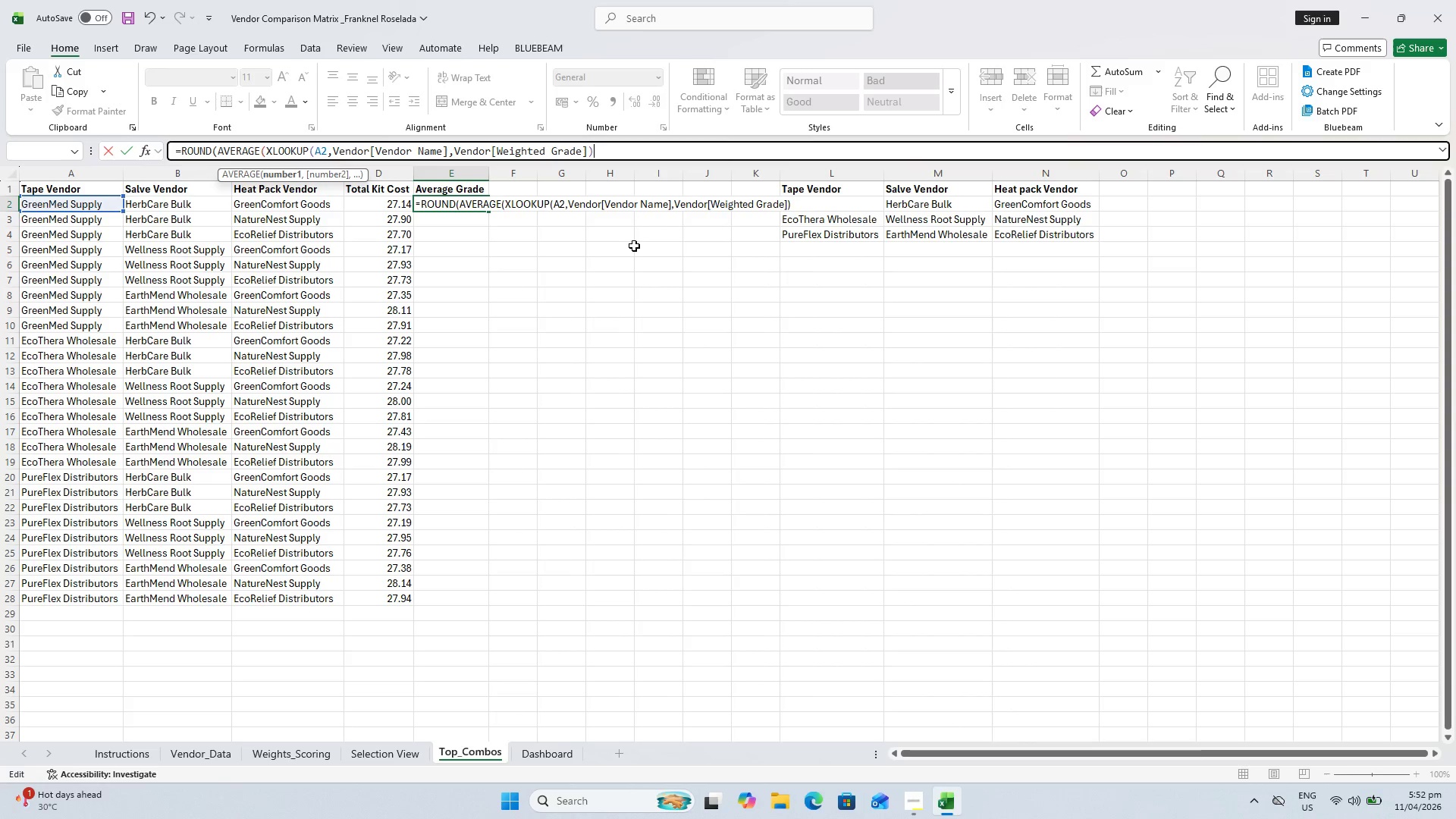 
wait(19.64)
 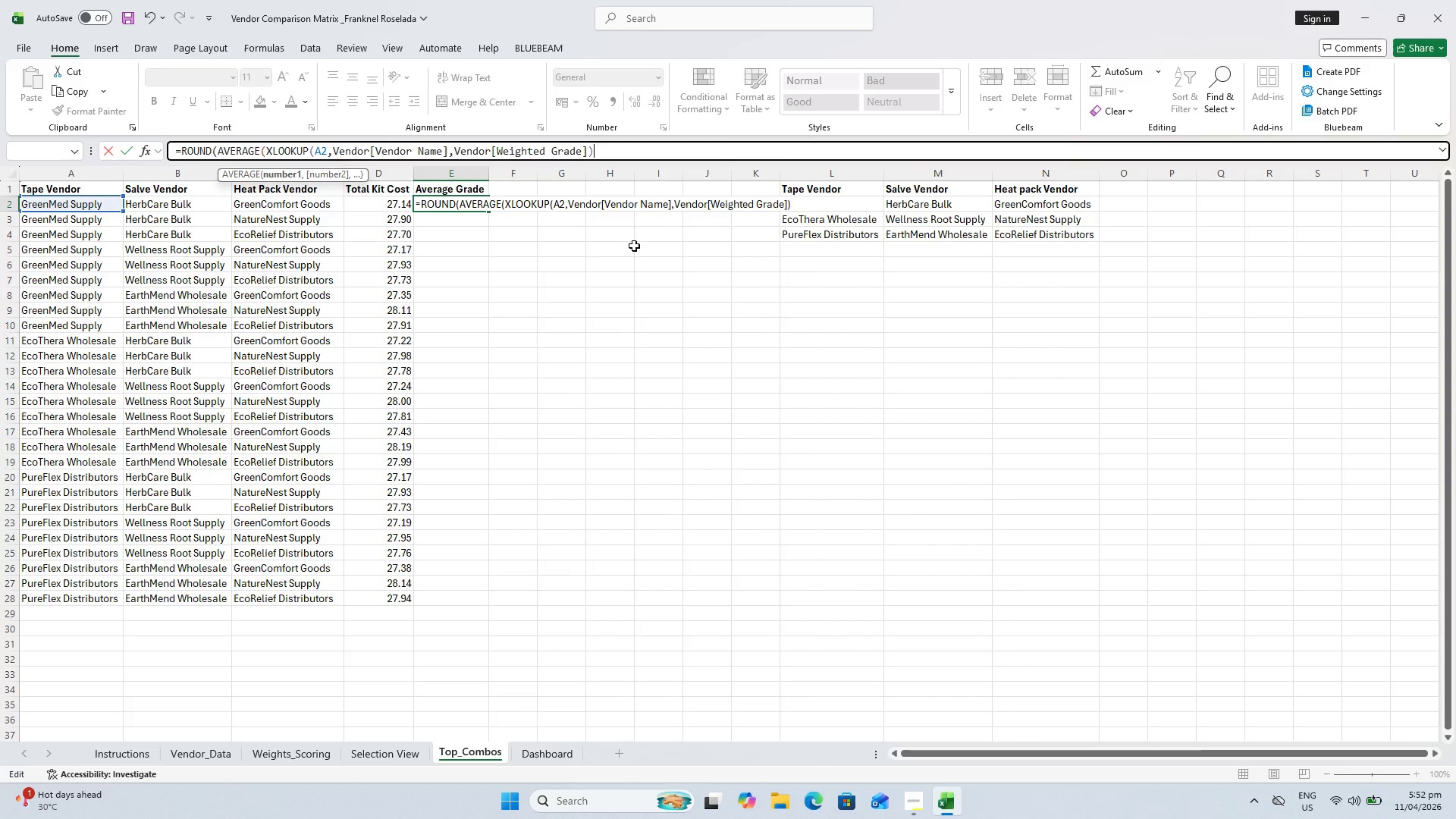 
key(Comma)
 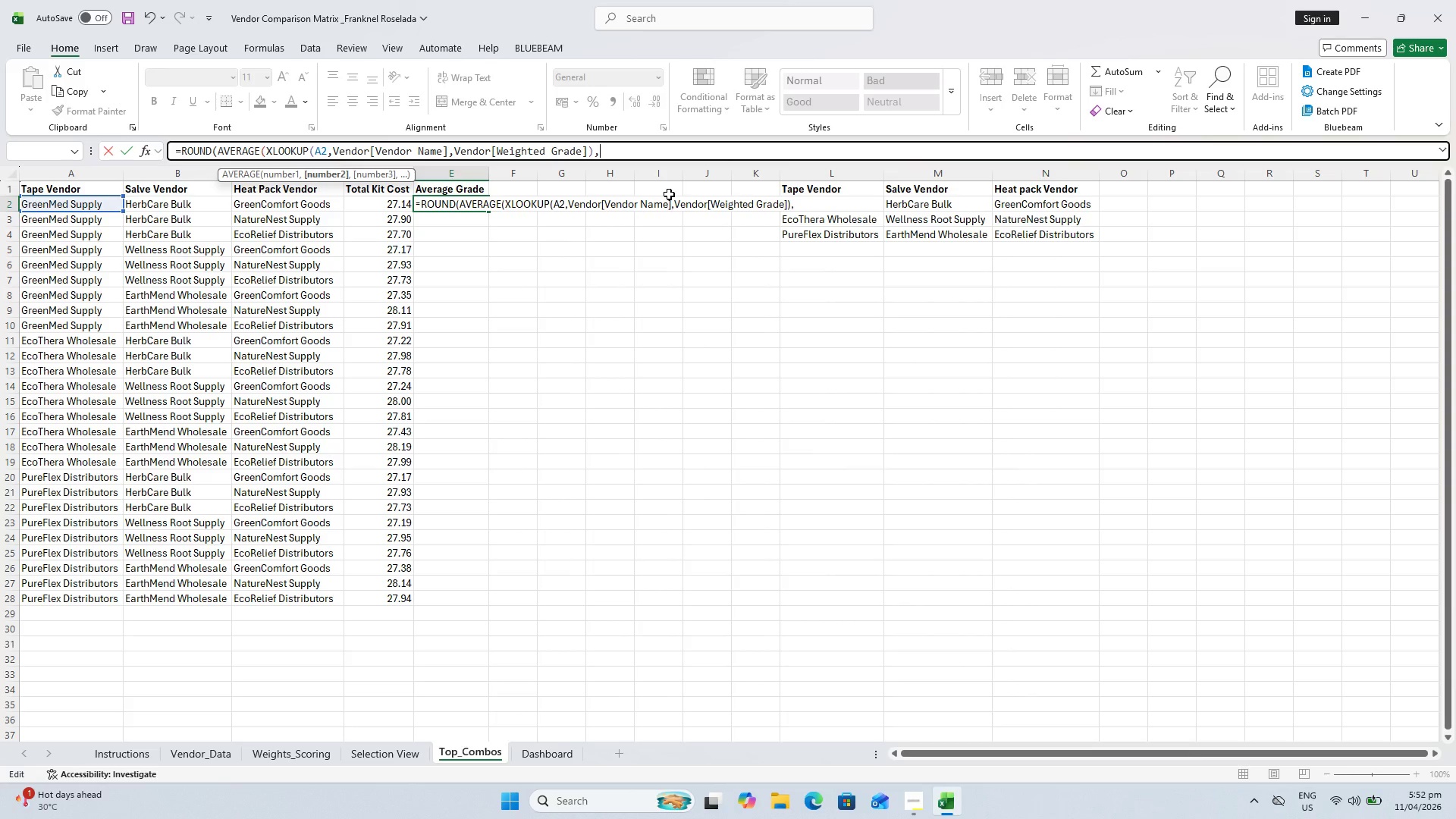 
wait(5.25)
 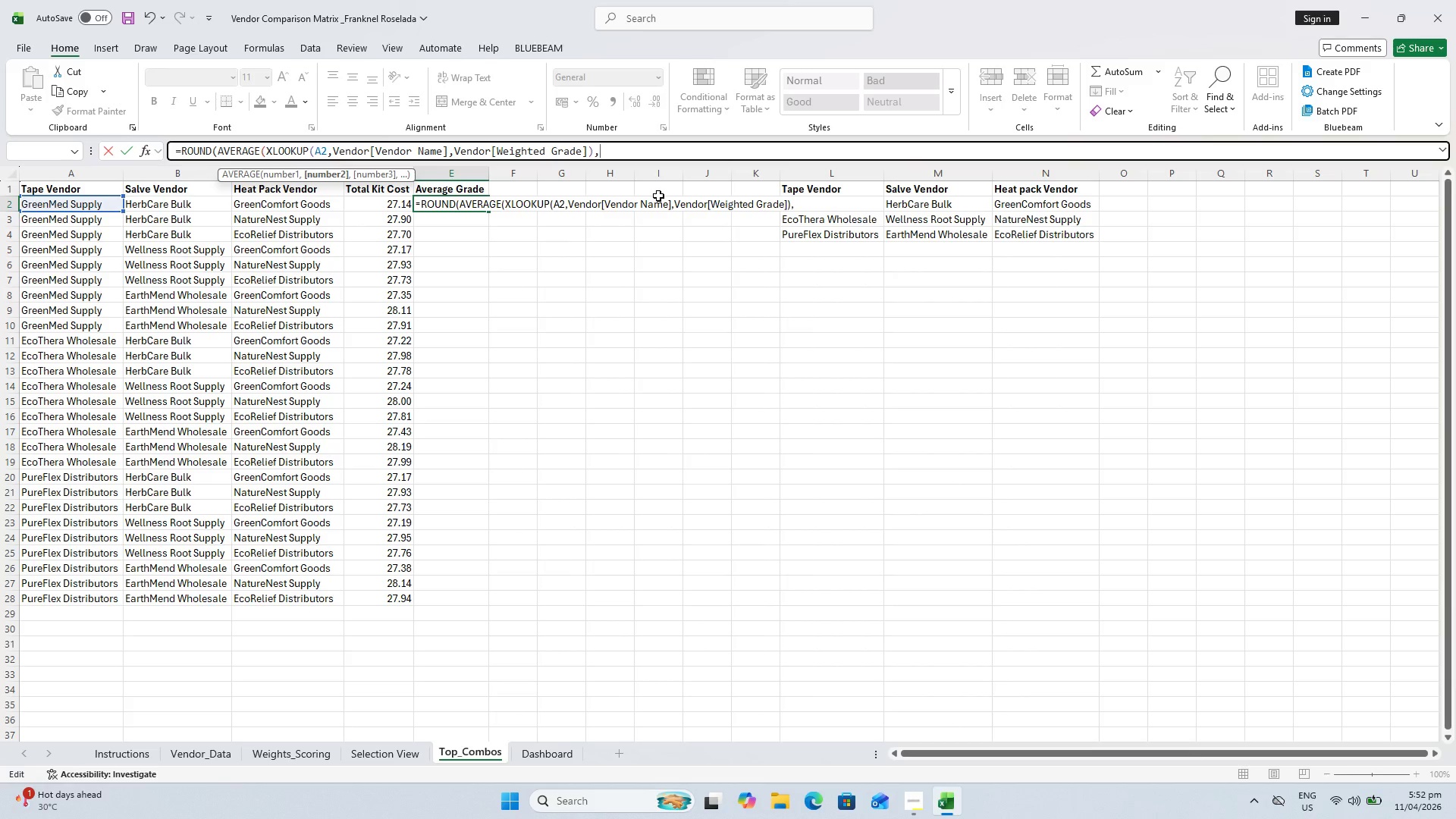 
type( C)
key(Backspace)
type(xlookup()
 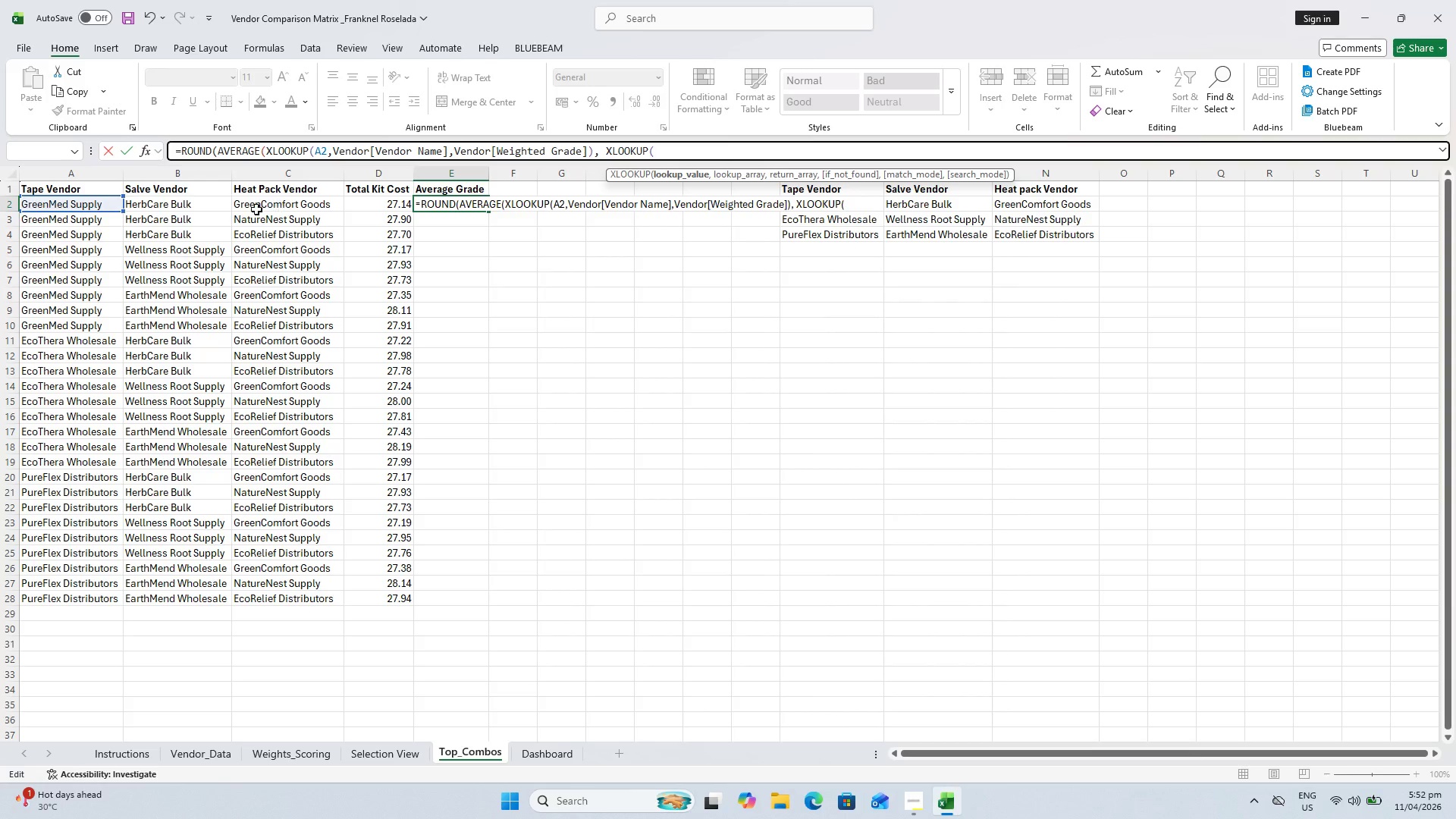 
left_click([201, 203])
 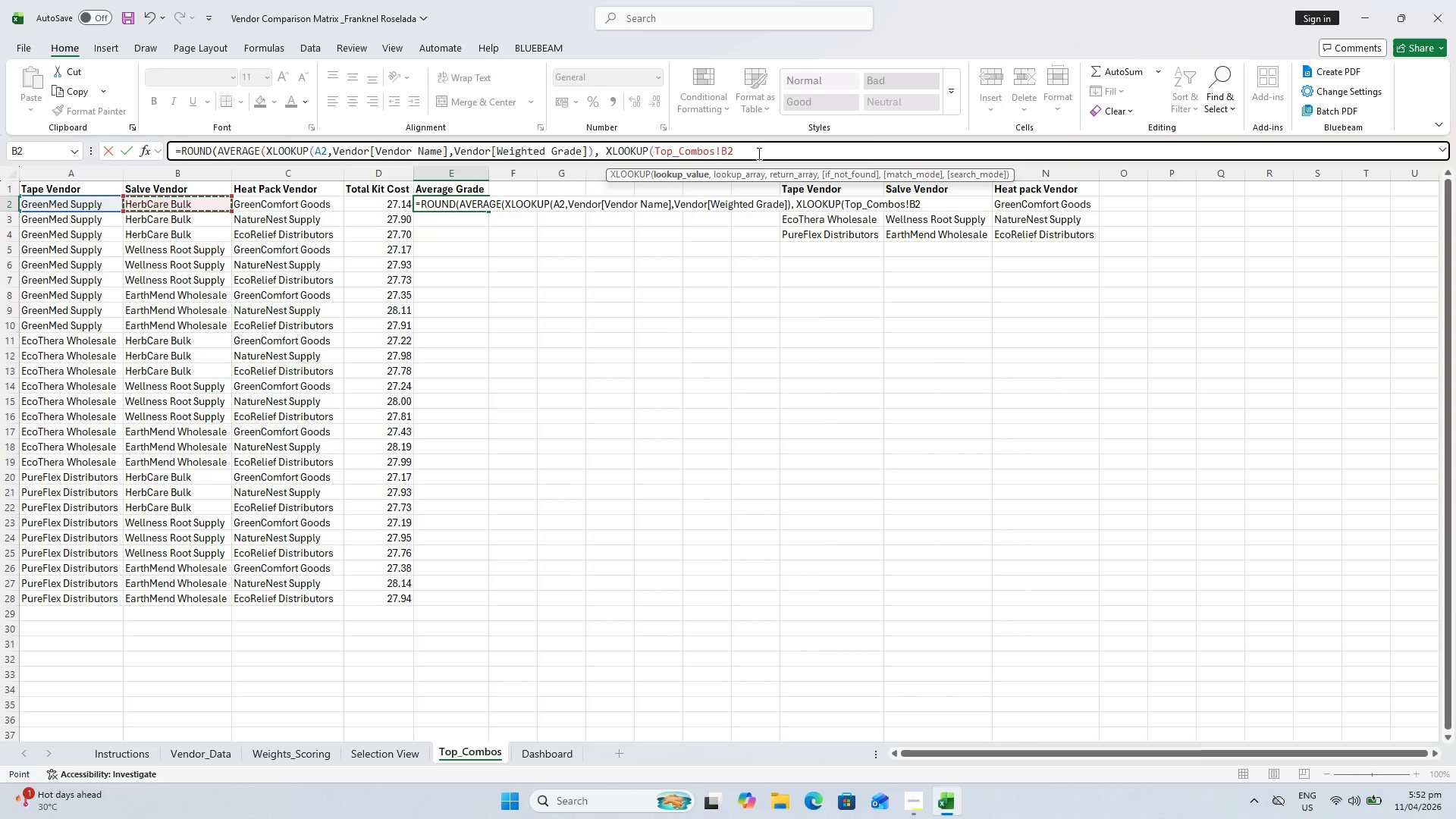 
key(Comma)
 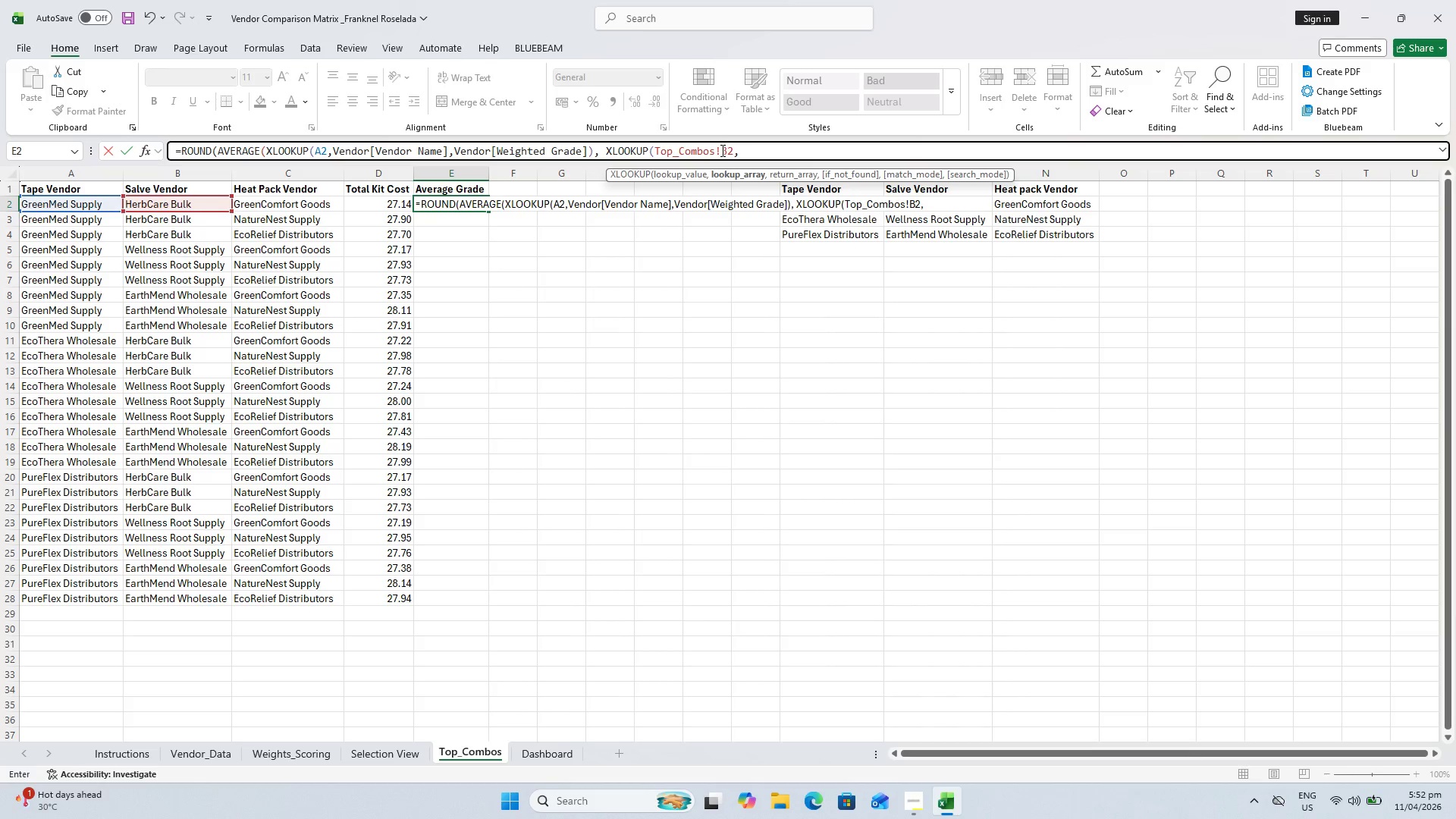 
wait(9.44)
 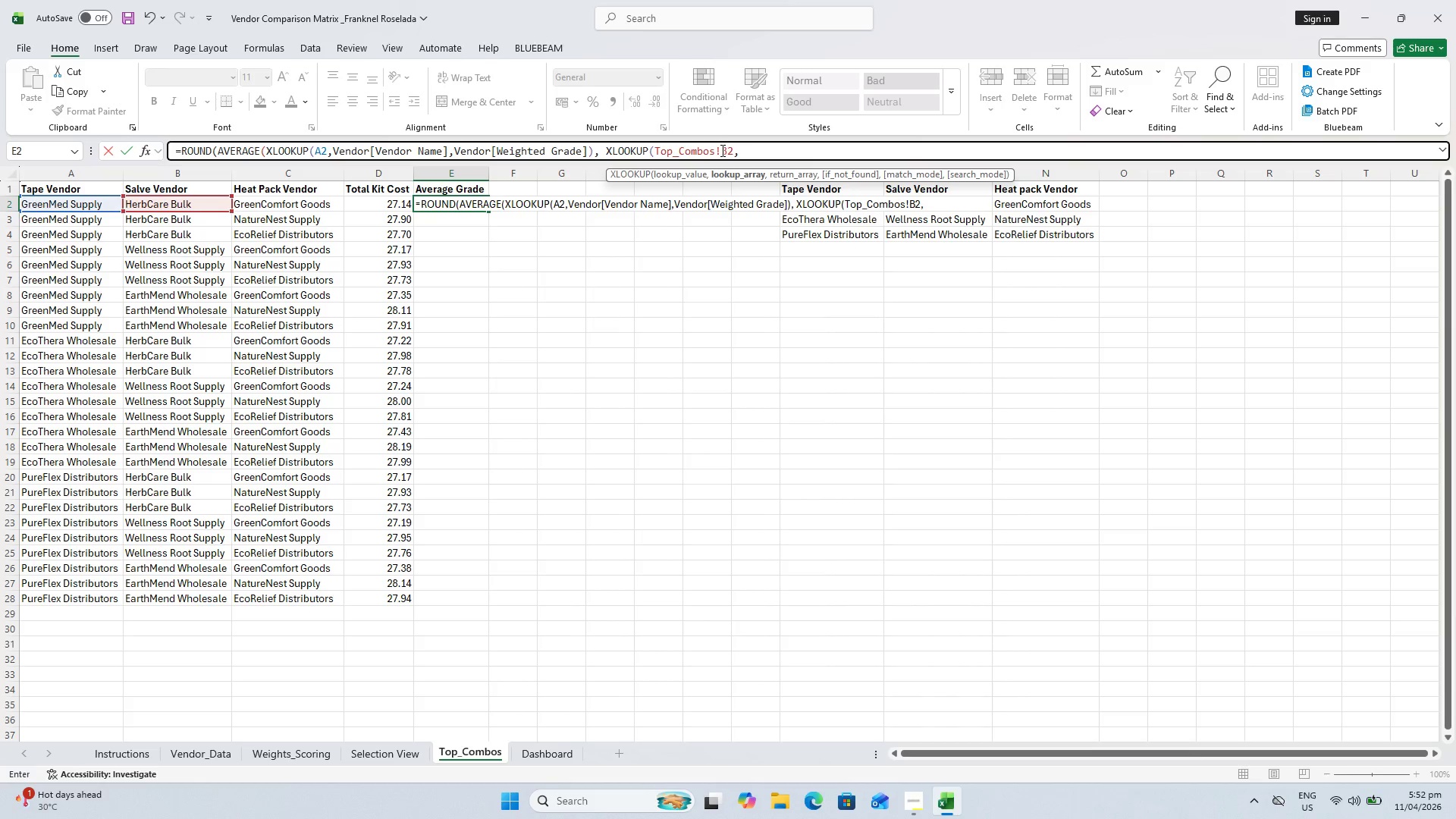 
left_click_drag(start_coordinate=[747, 149], to_coordinate=[739, 144])
 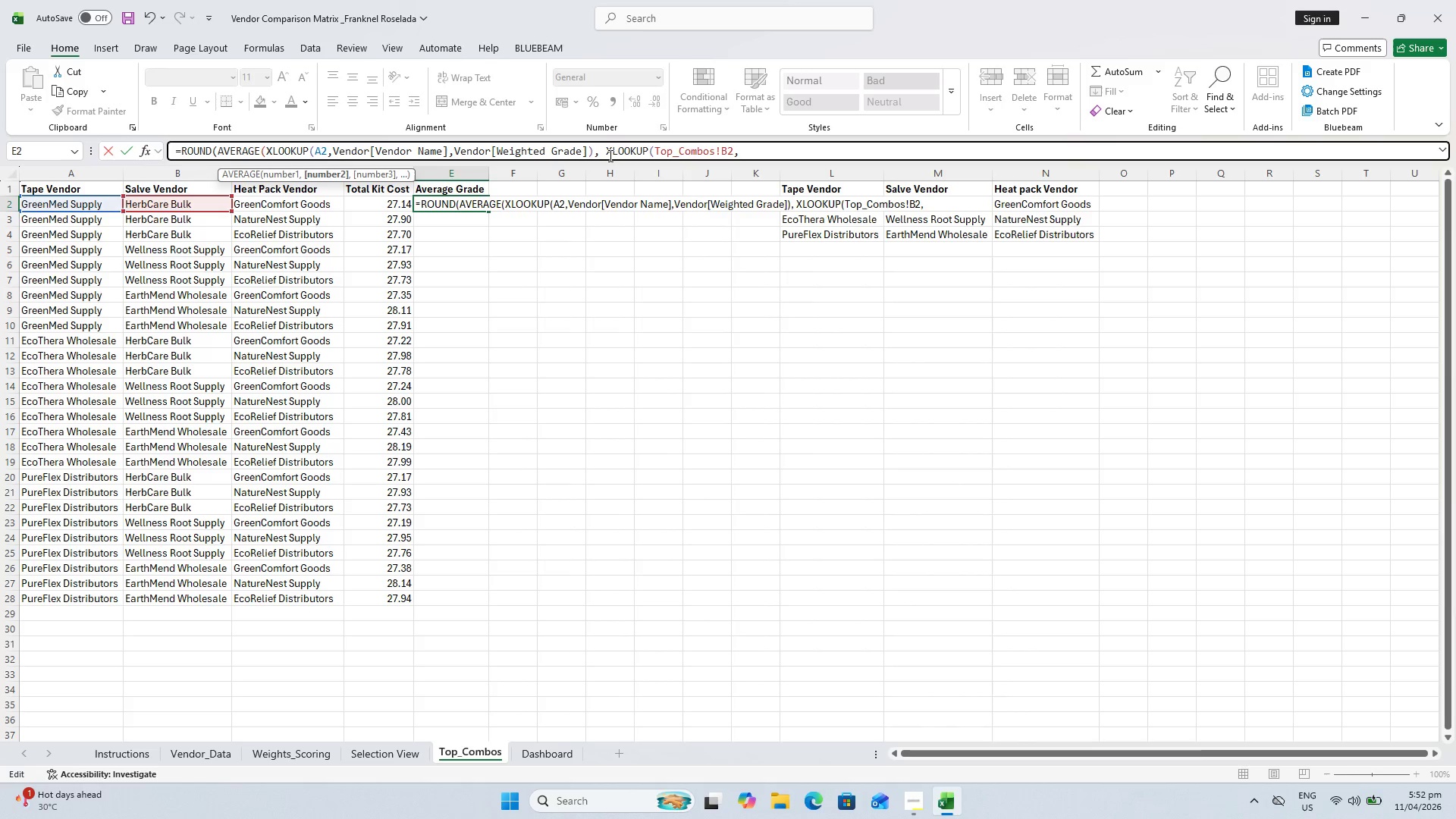 
key(Backspace)
 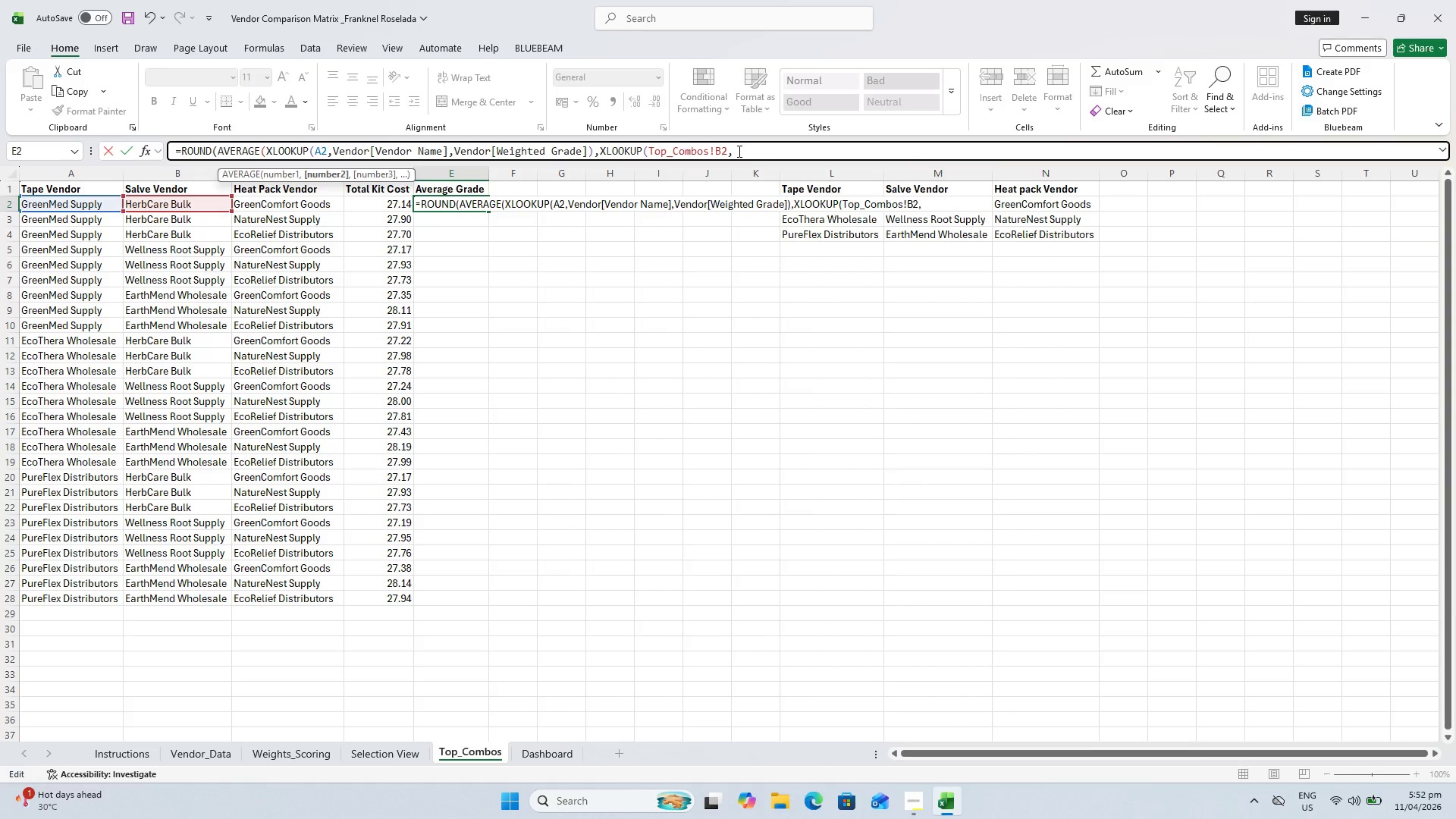 
left_click_drag(start_coordinate=[738, 151], to_coordinate=[650, 156])
 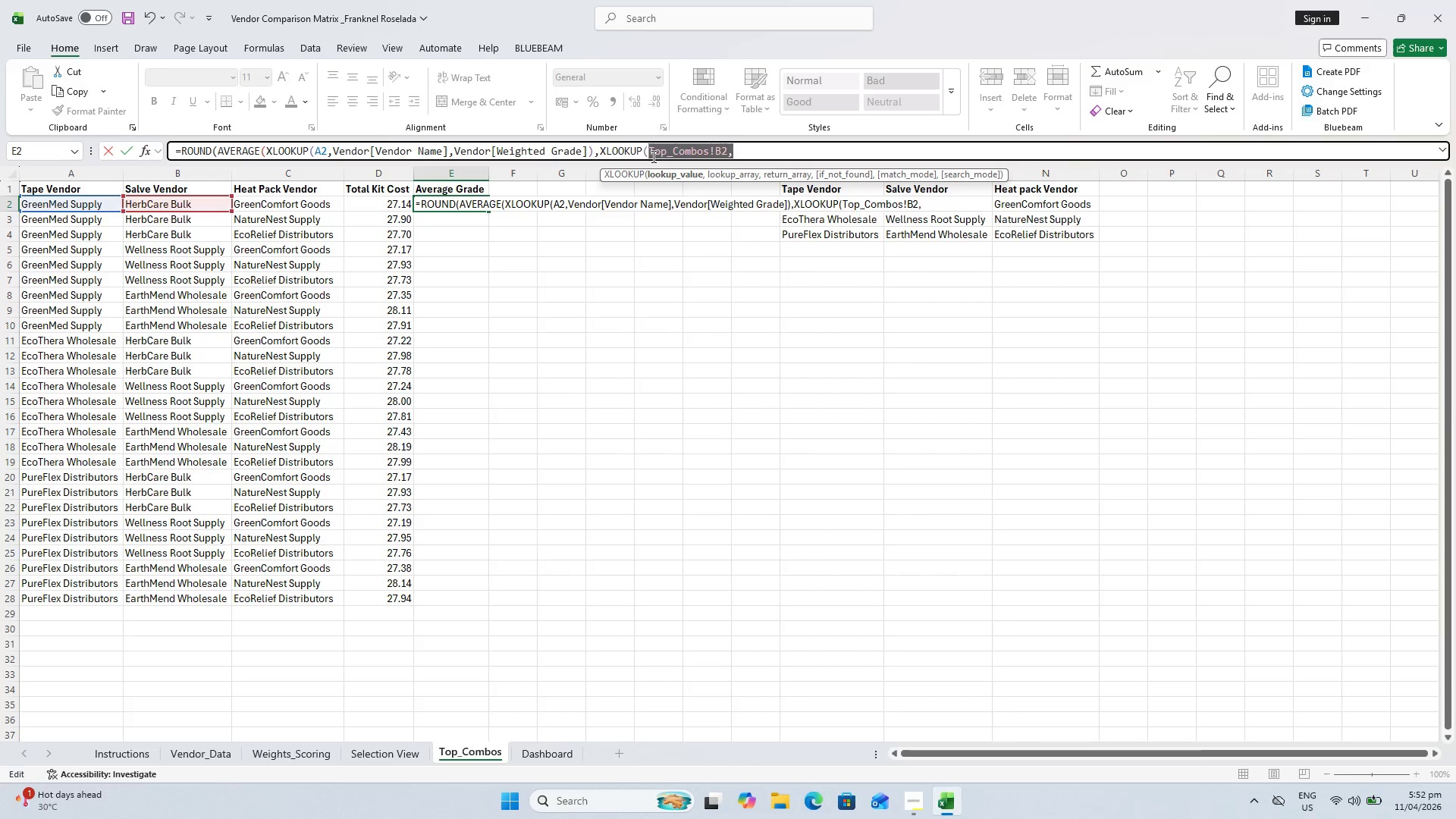 
key(Backspace)
 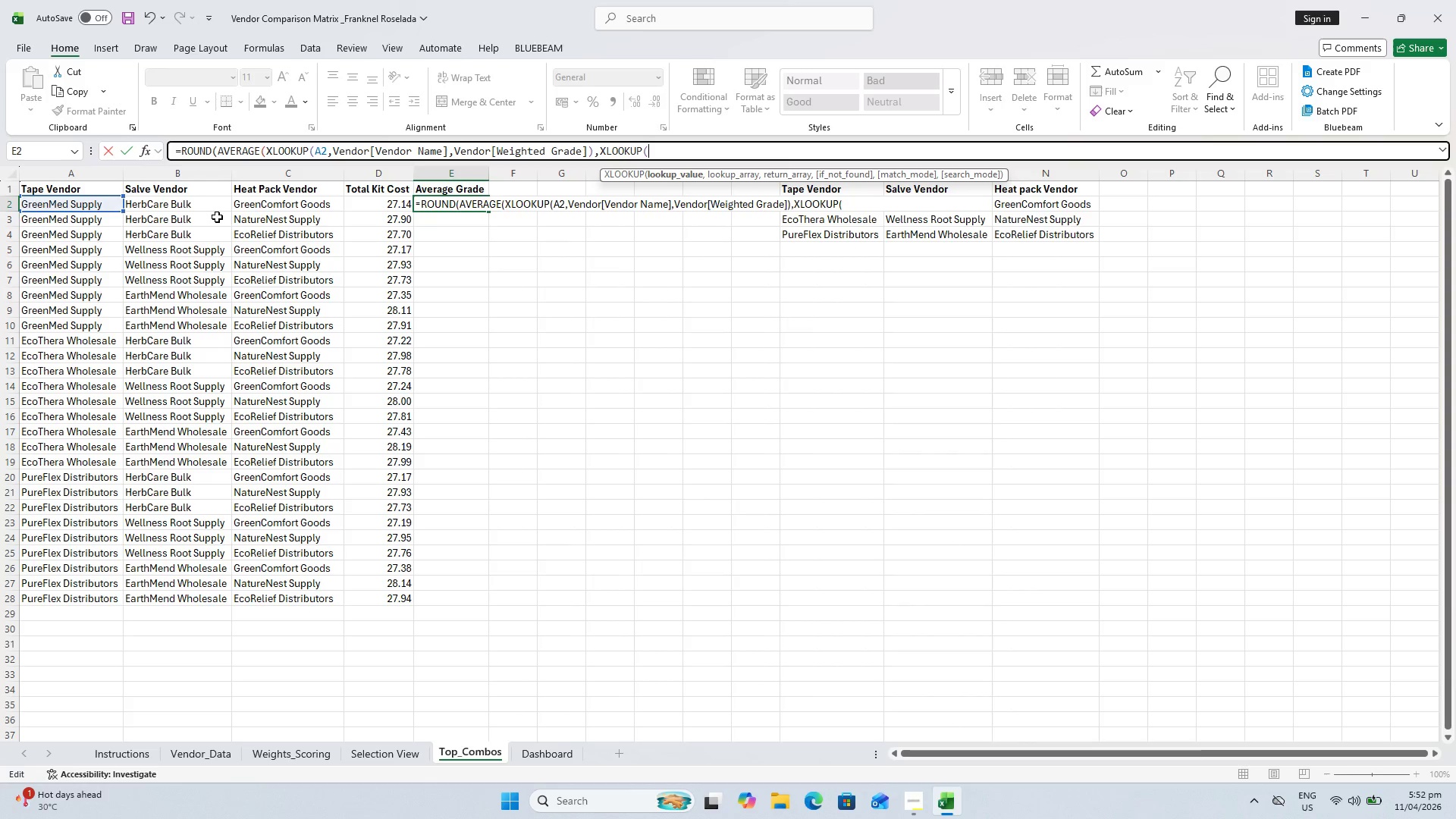 
left_click([196, 207])
 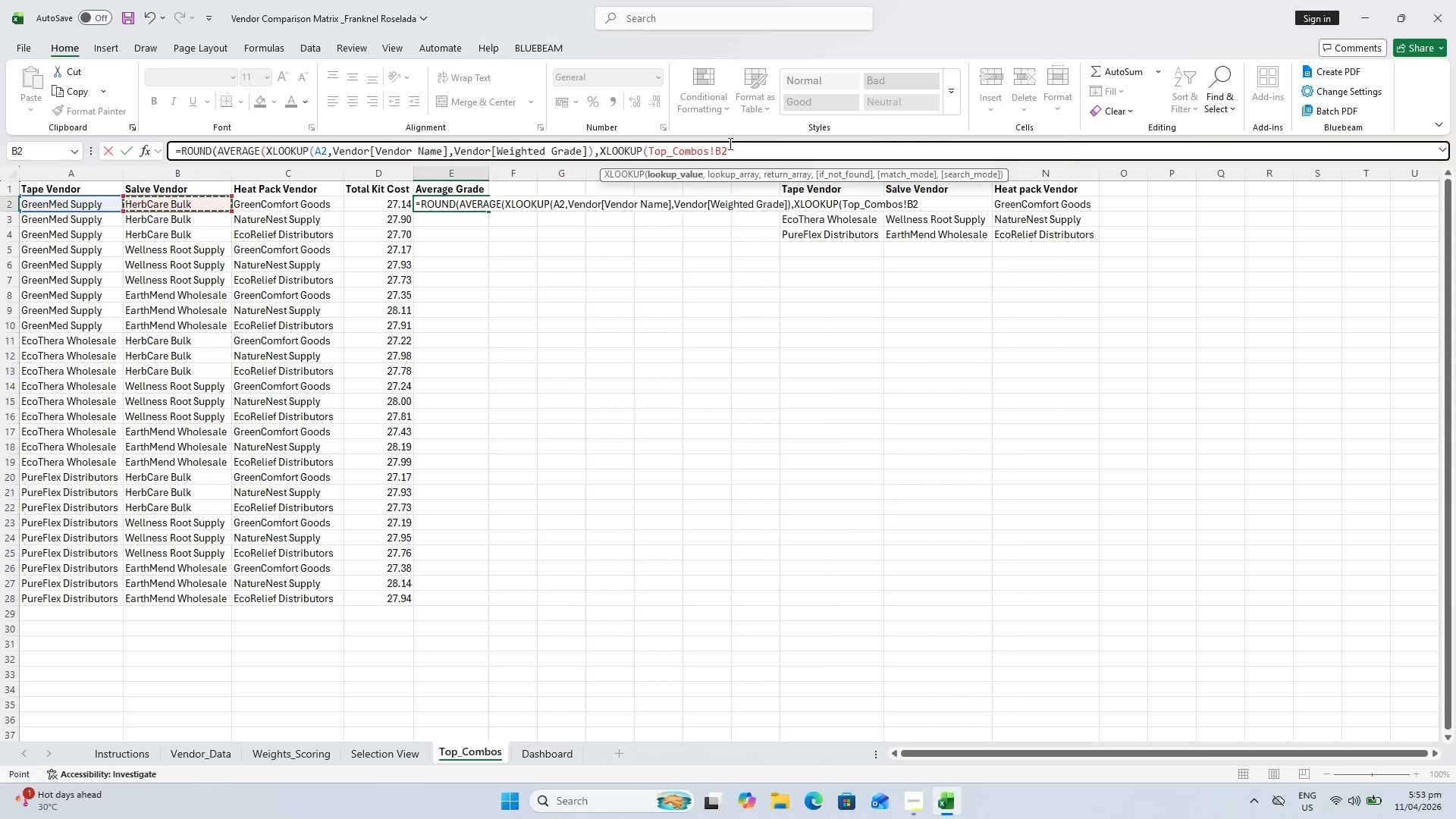 
left_click_drag(start_coordinate=[745, 149], to_coordinate=[595, 159])
 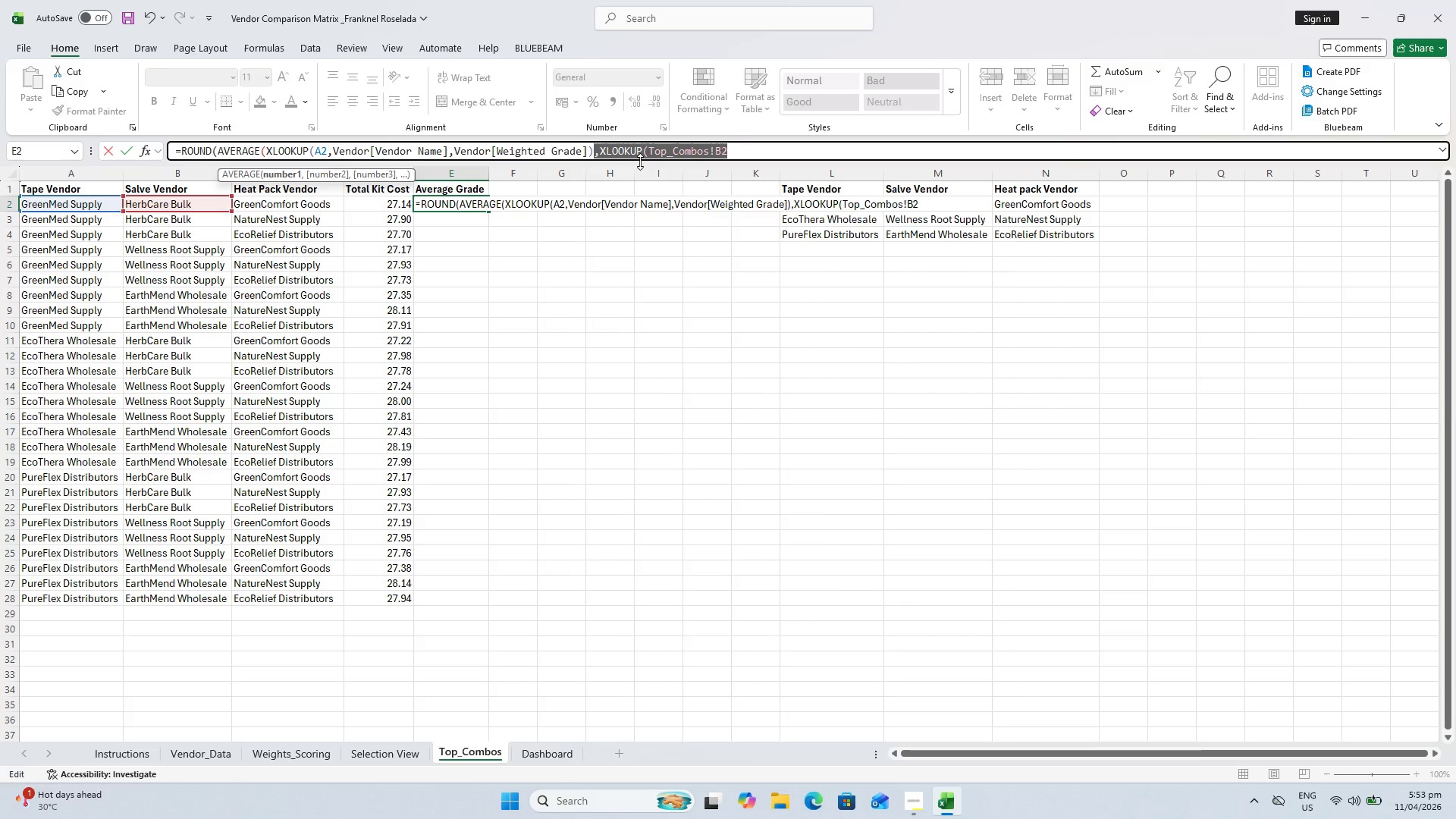 
key(Backspace)
type()))
 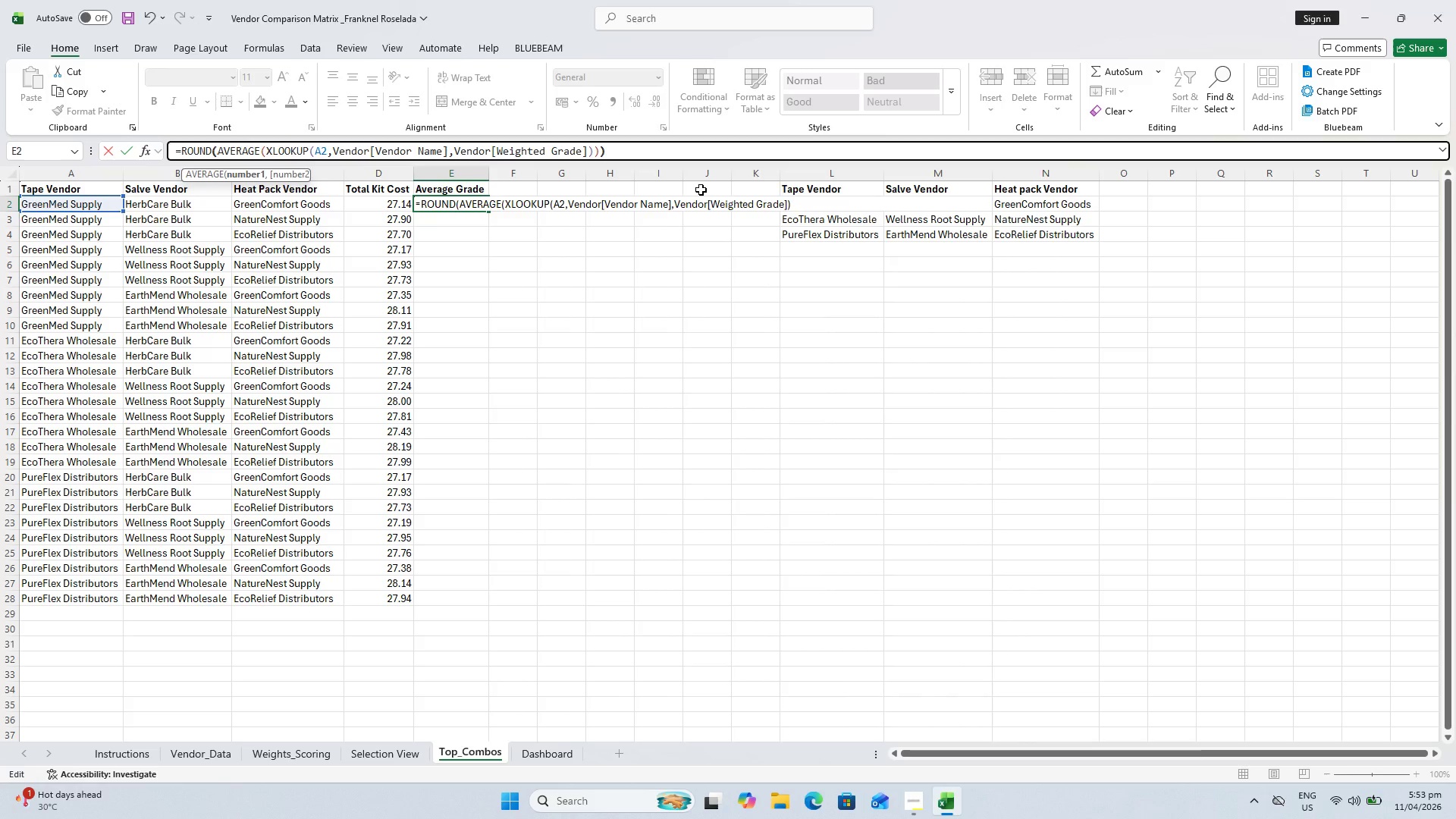 
key(Enter)
 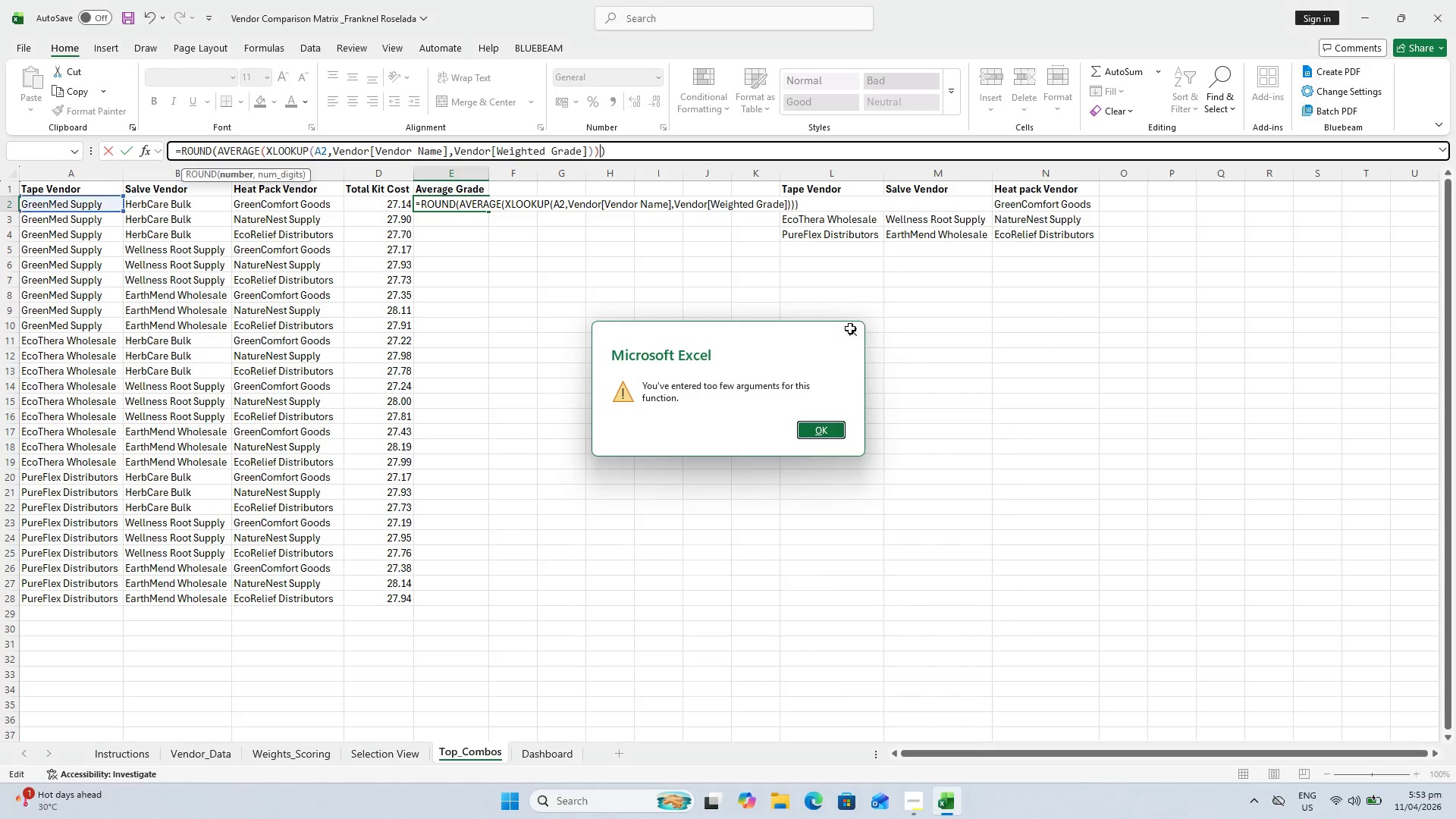 
left_click([637, 157])
 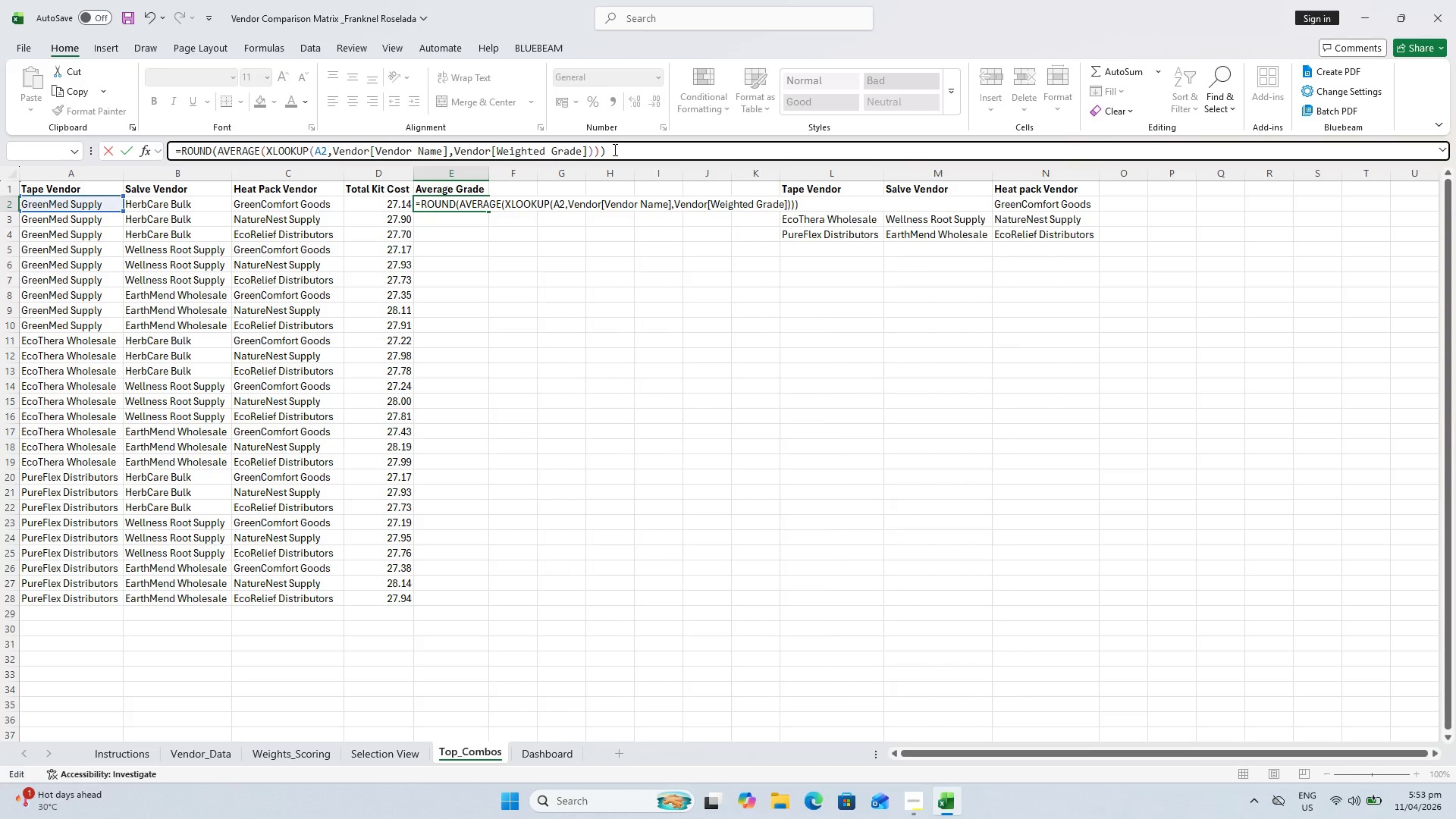 
key(Backspace)
 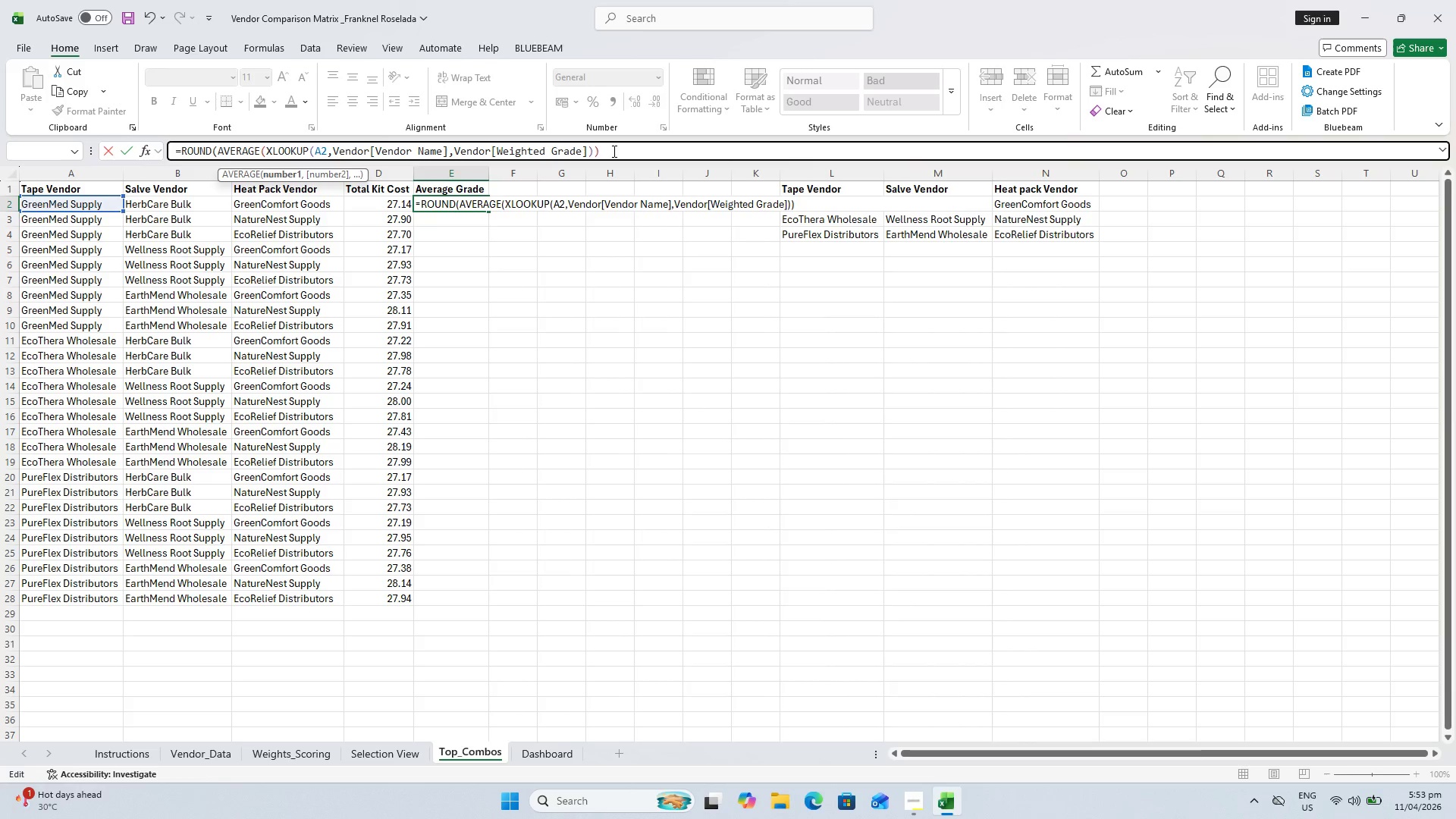 
key(Backspace)
 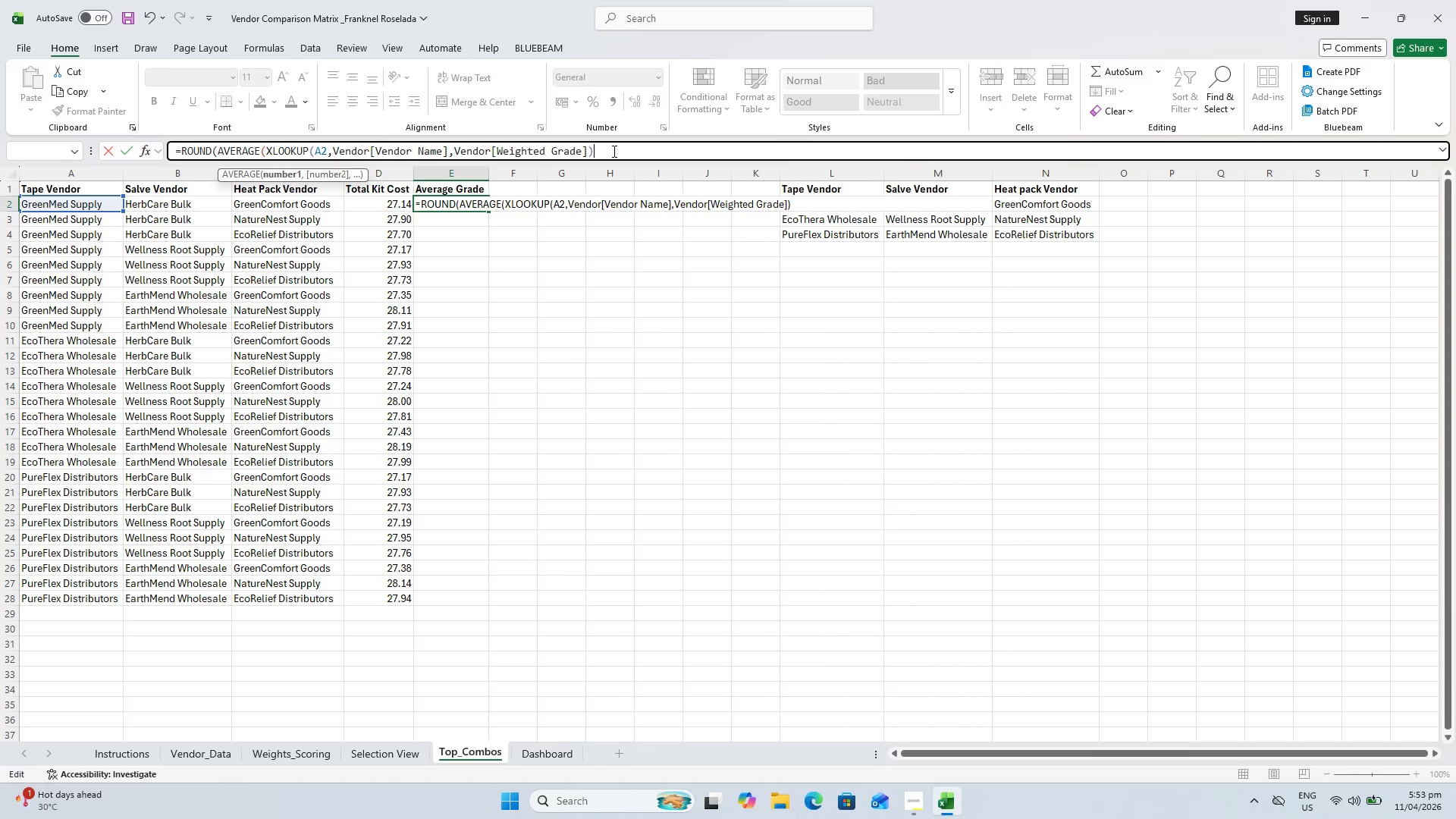 
wait(9.03)
 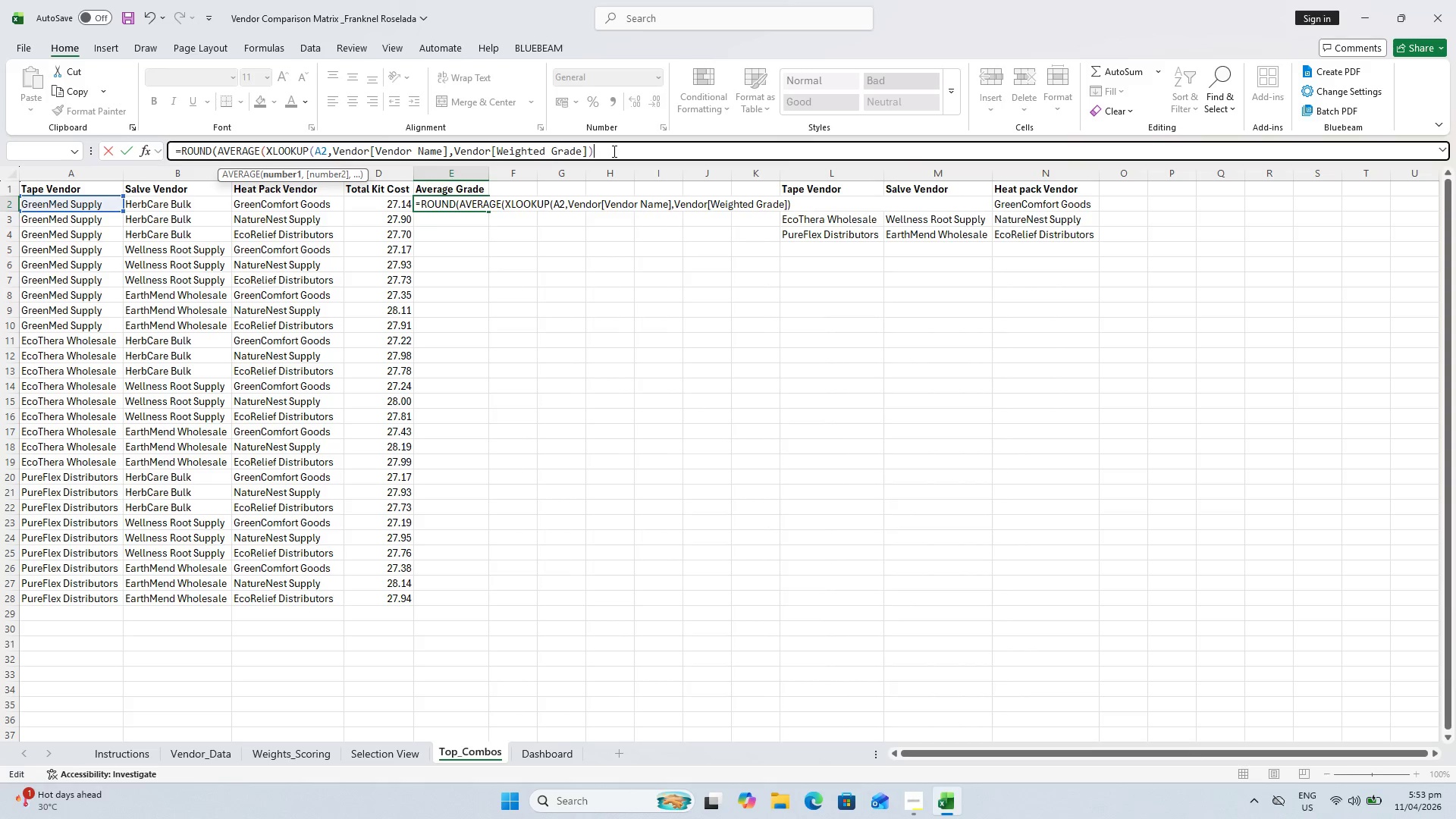 
key(Period)
 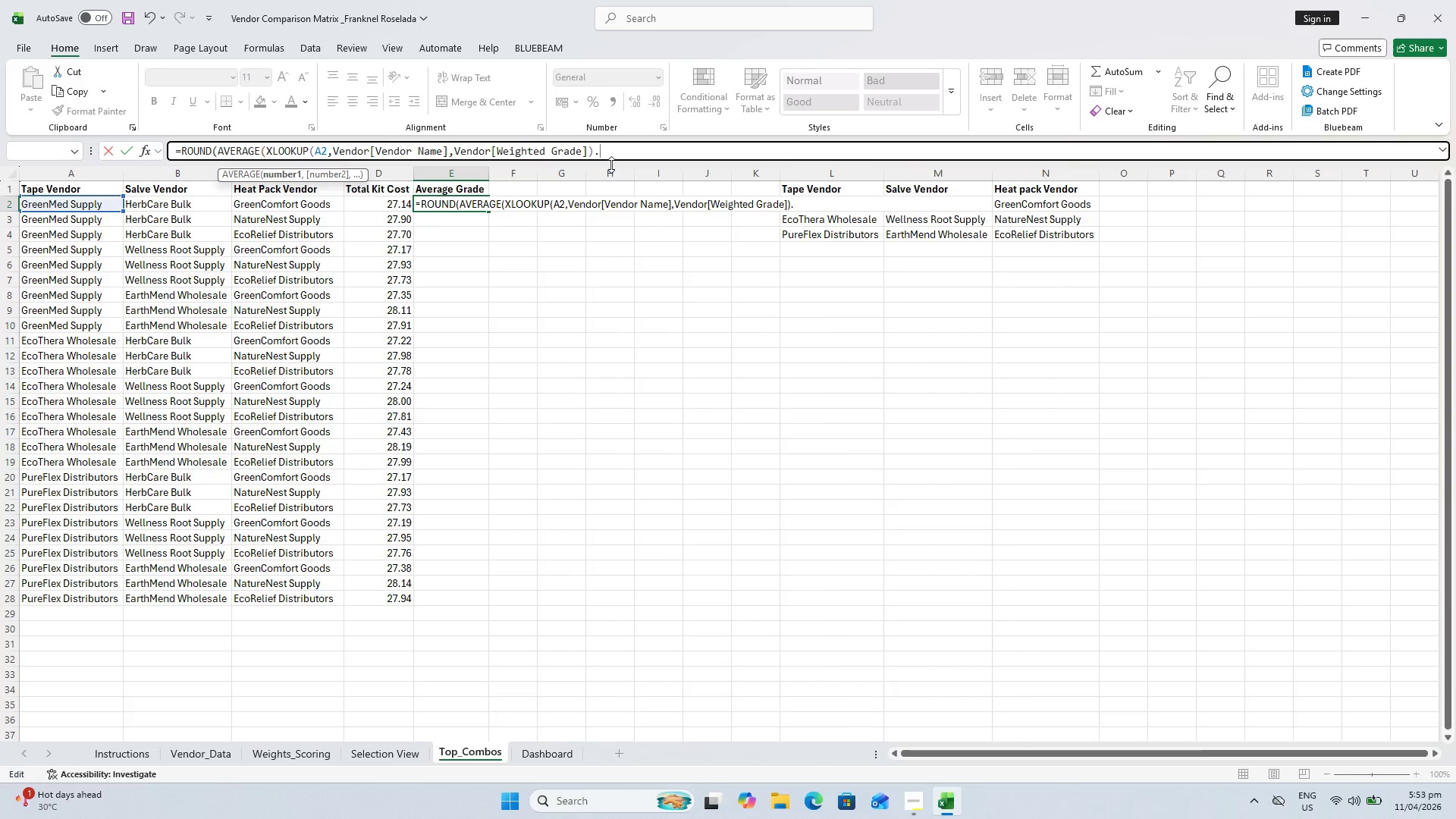 
key(Backspace)
 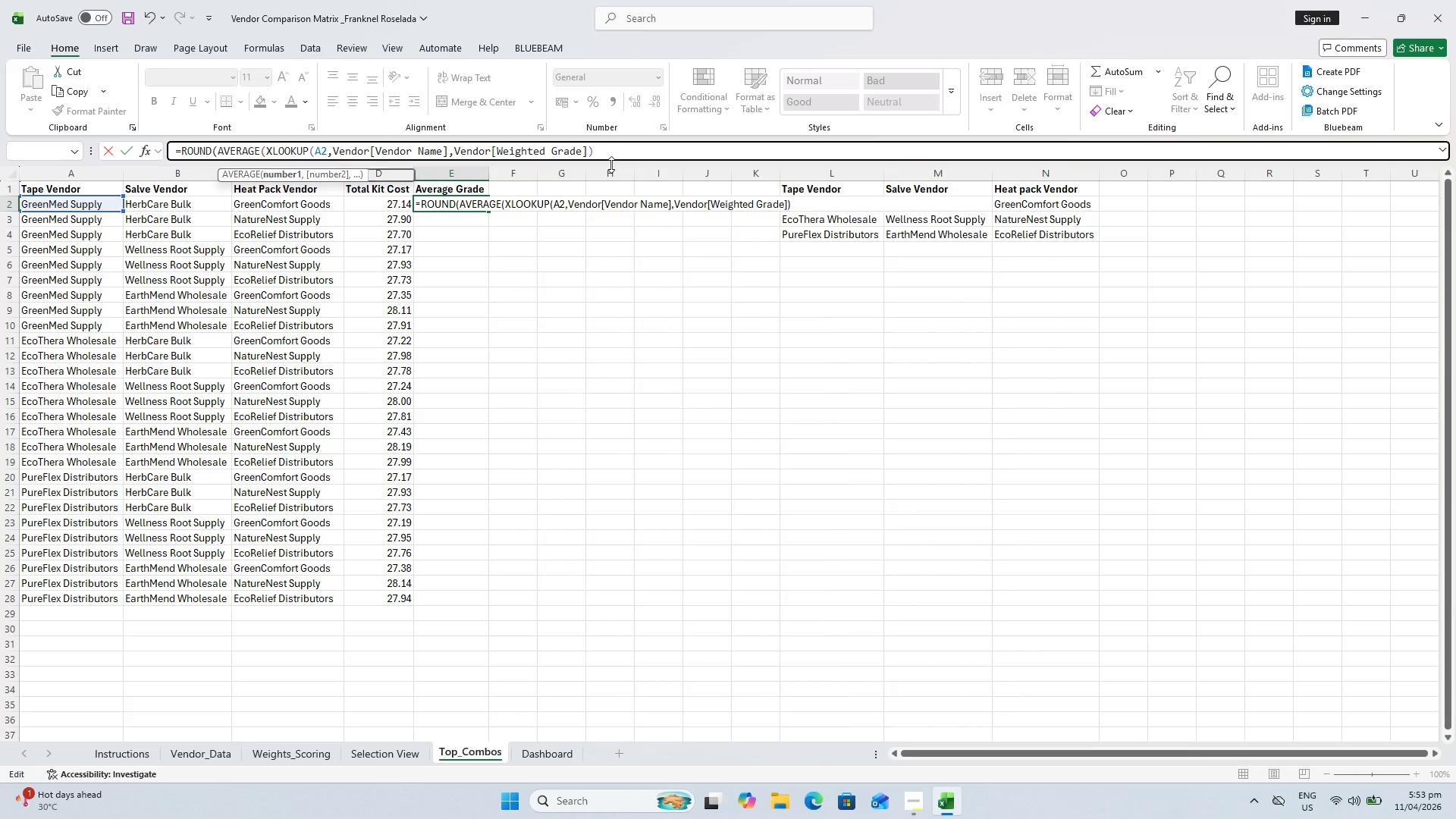 
key(Comma)
 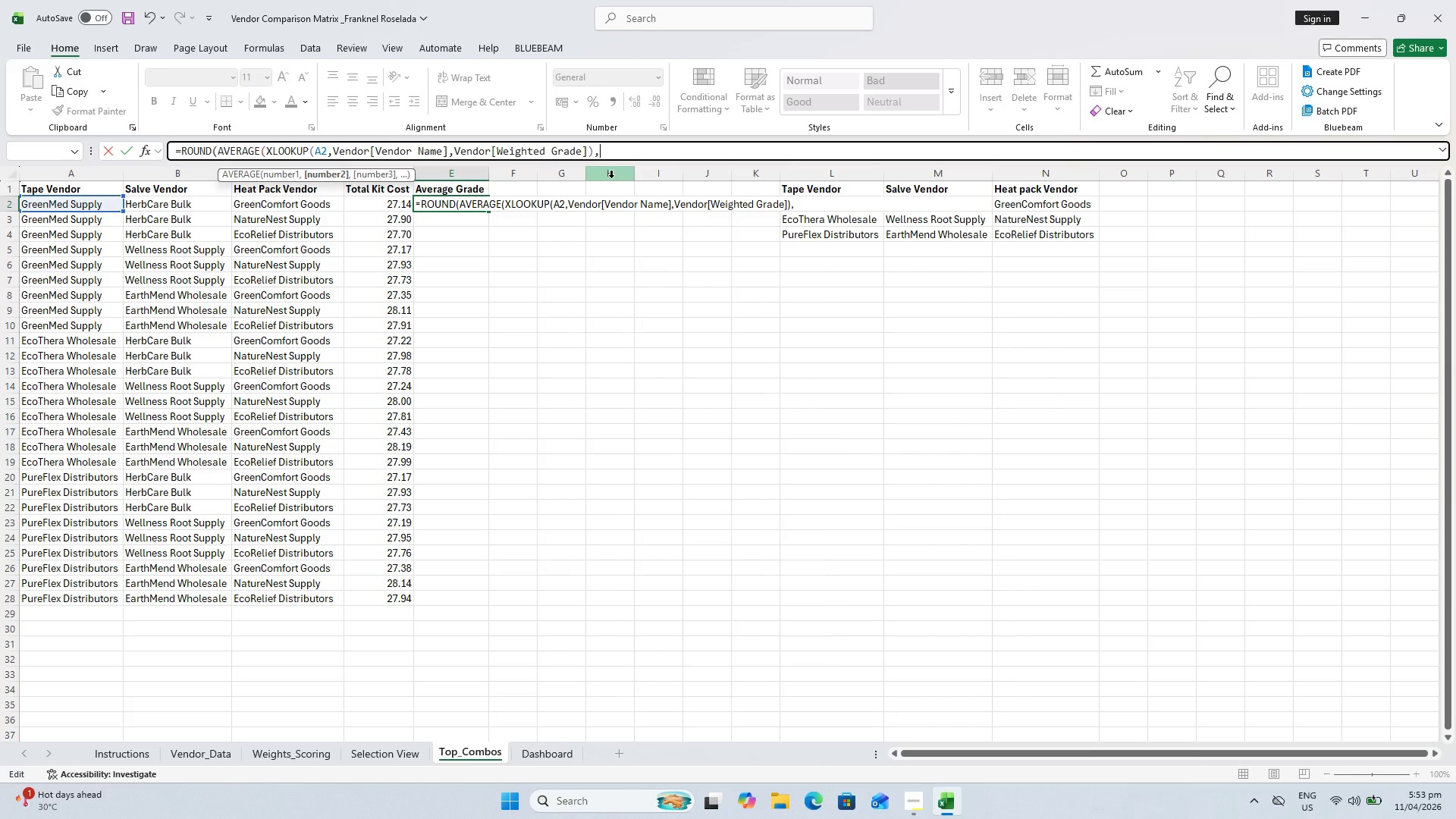 
type(xlookup()
 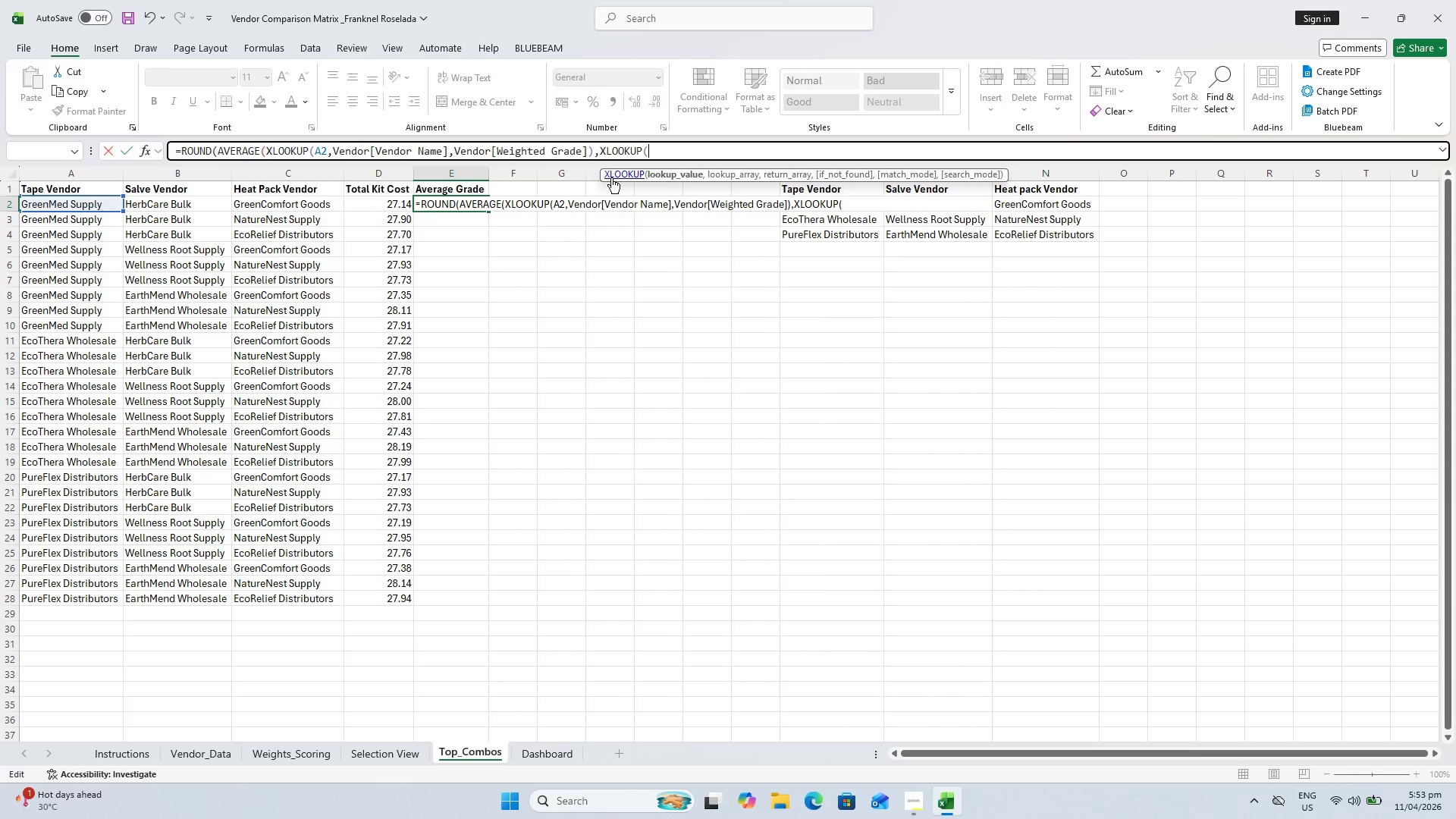 
left_click([177, 209])
 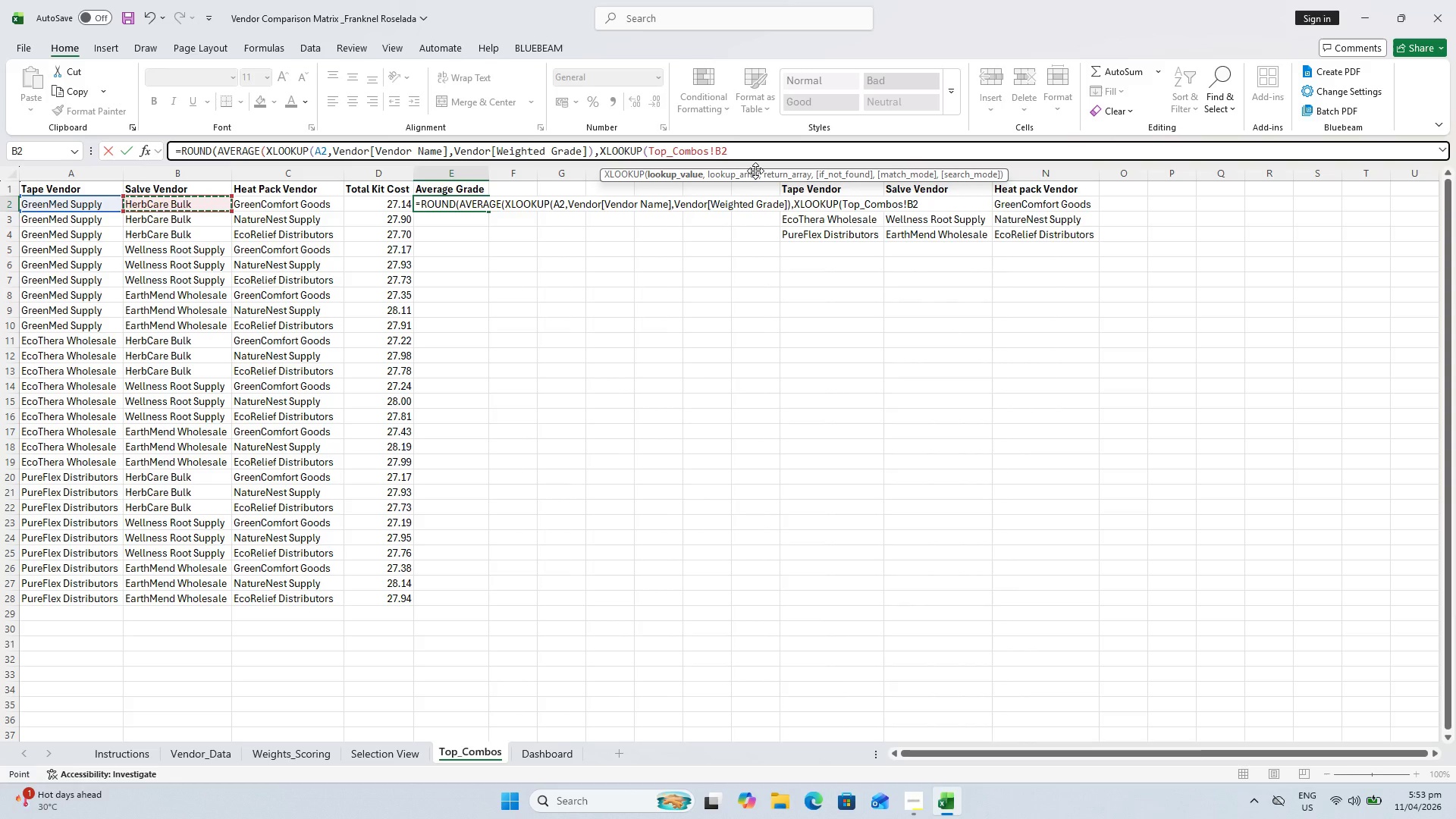 
key(Comma)
 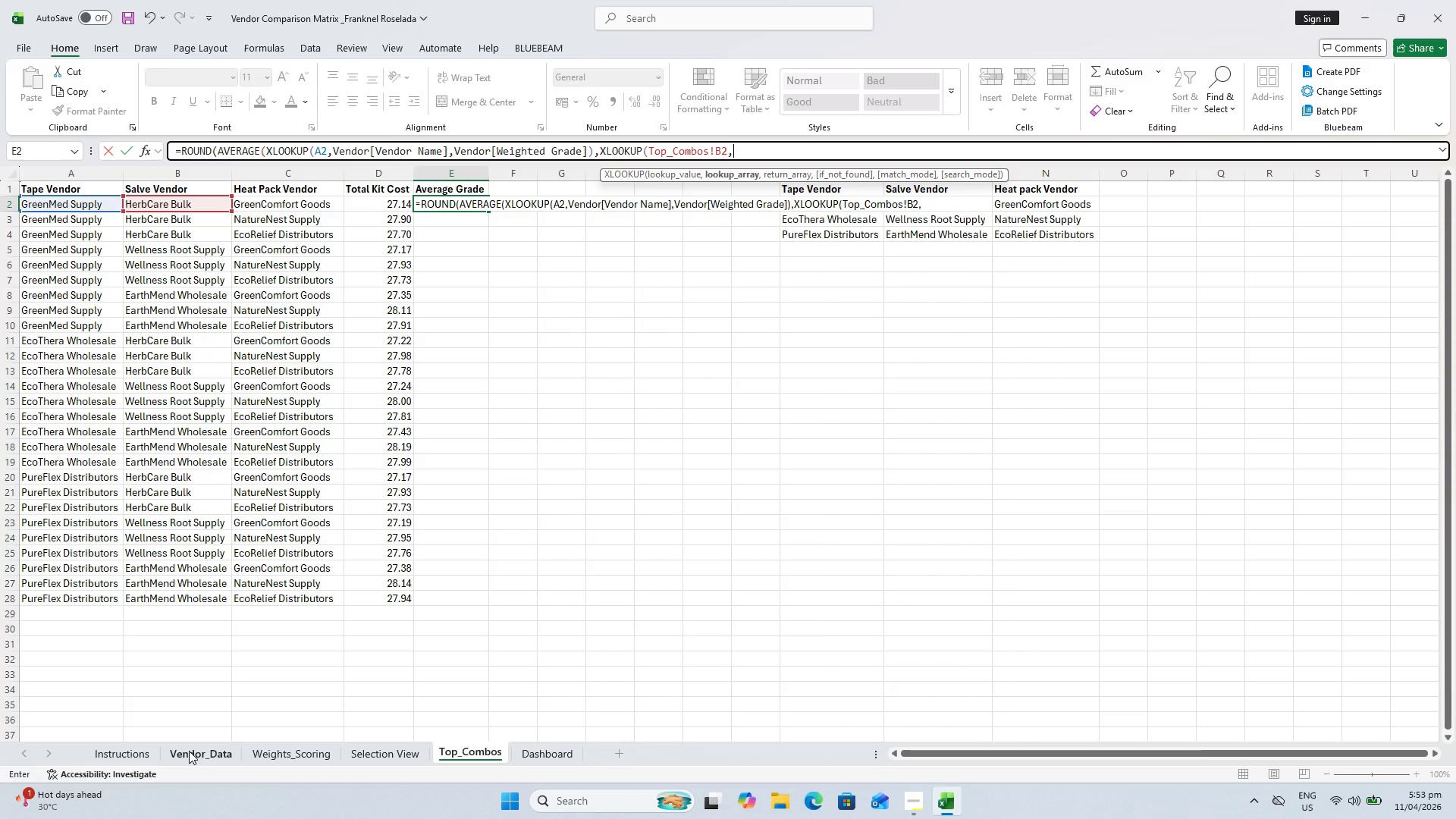 
wait(6.03)
 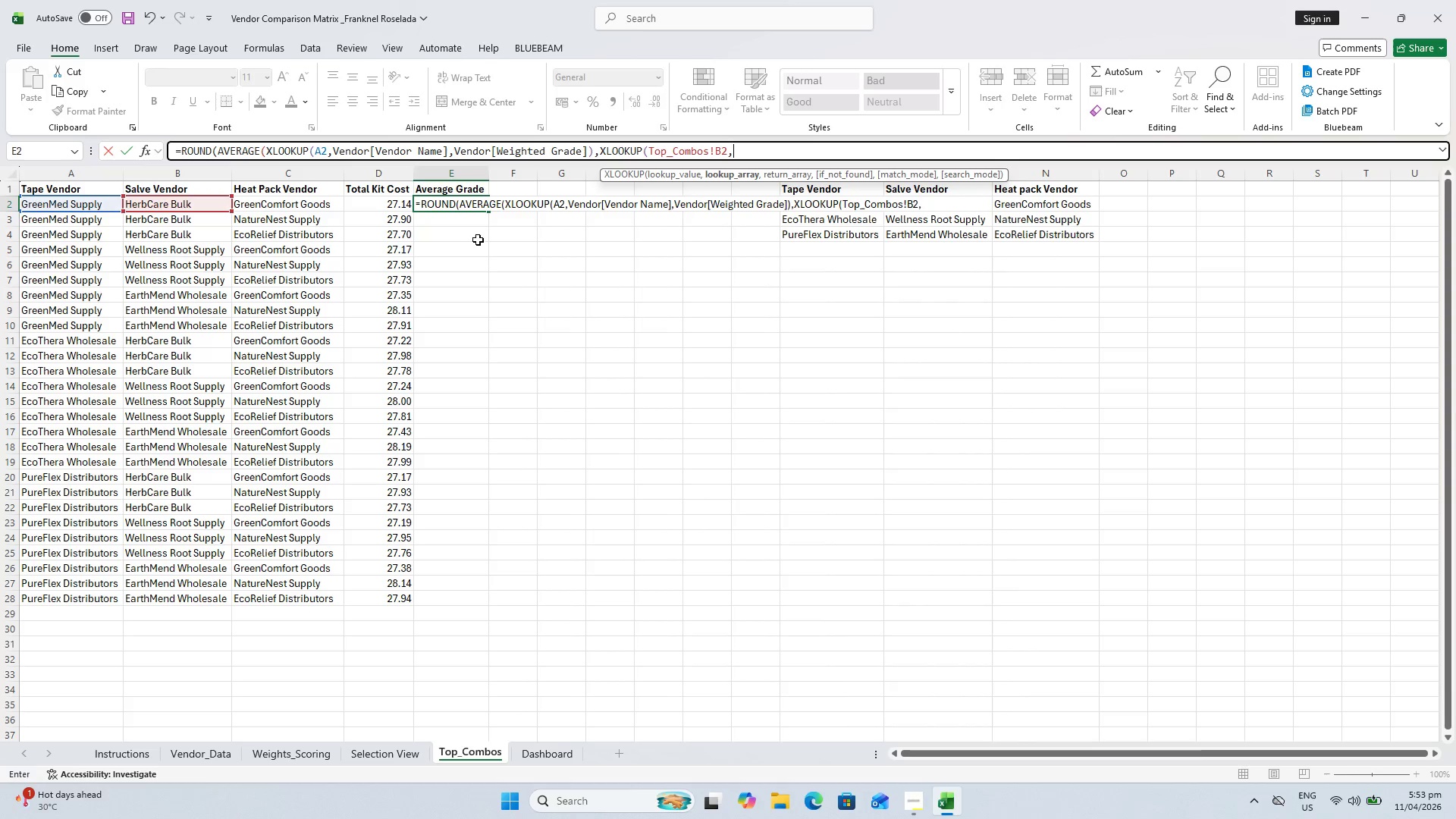 
left_click([188, 749])
 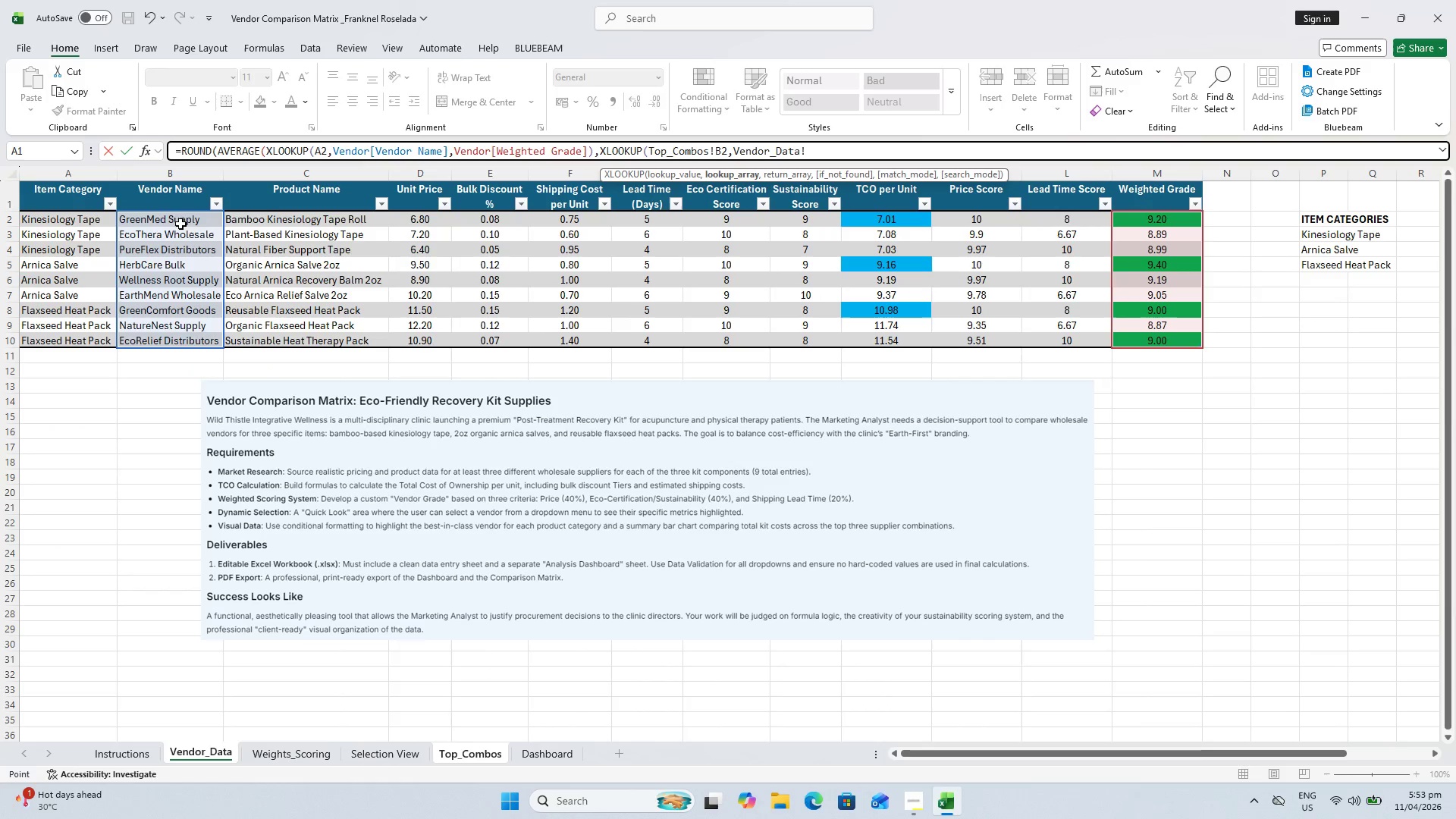 
left_click_drag(start_coordinate=[182, 216], to_coordinate=[196, 338])
 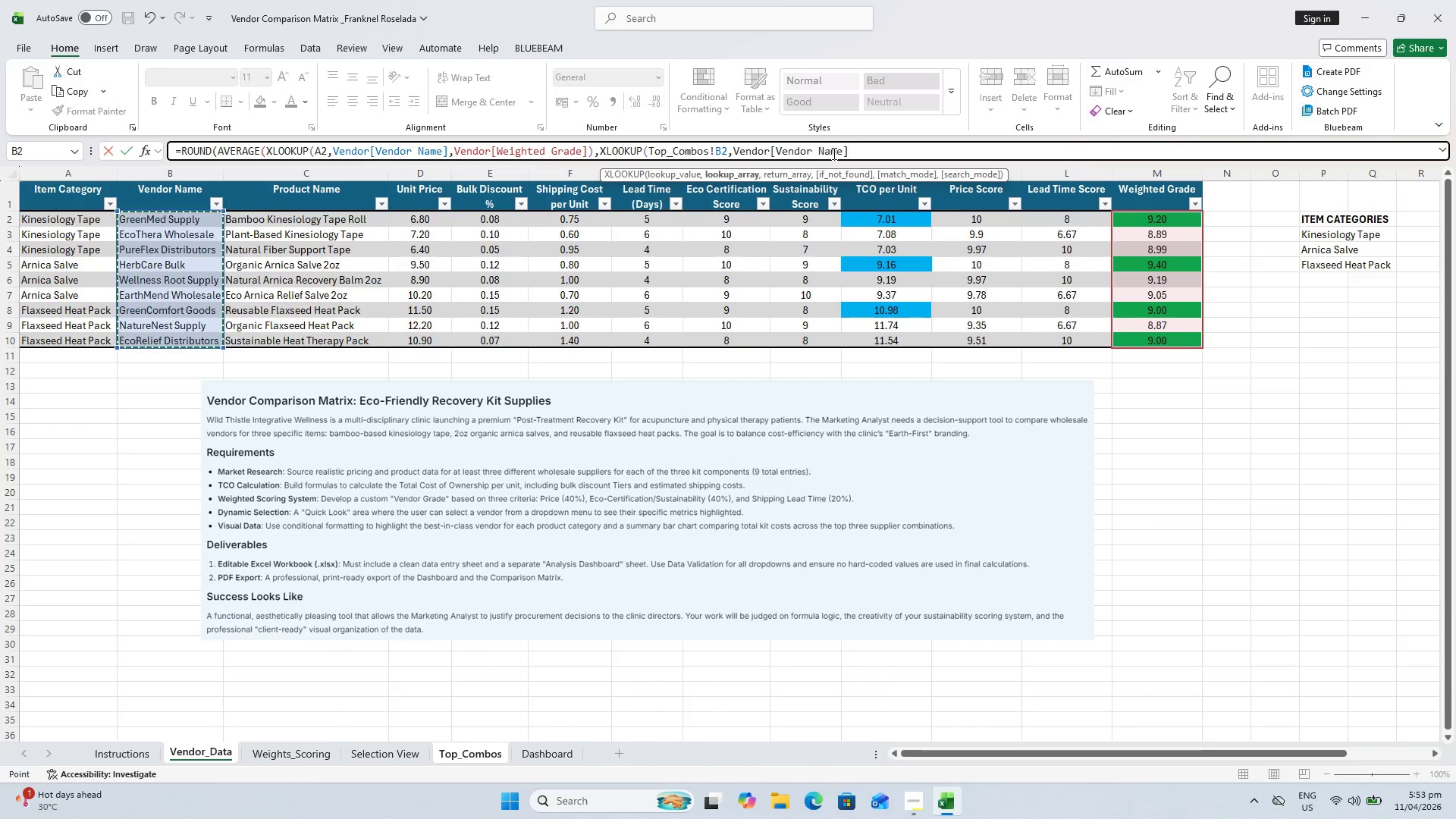 
key(Comma)
 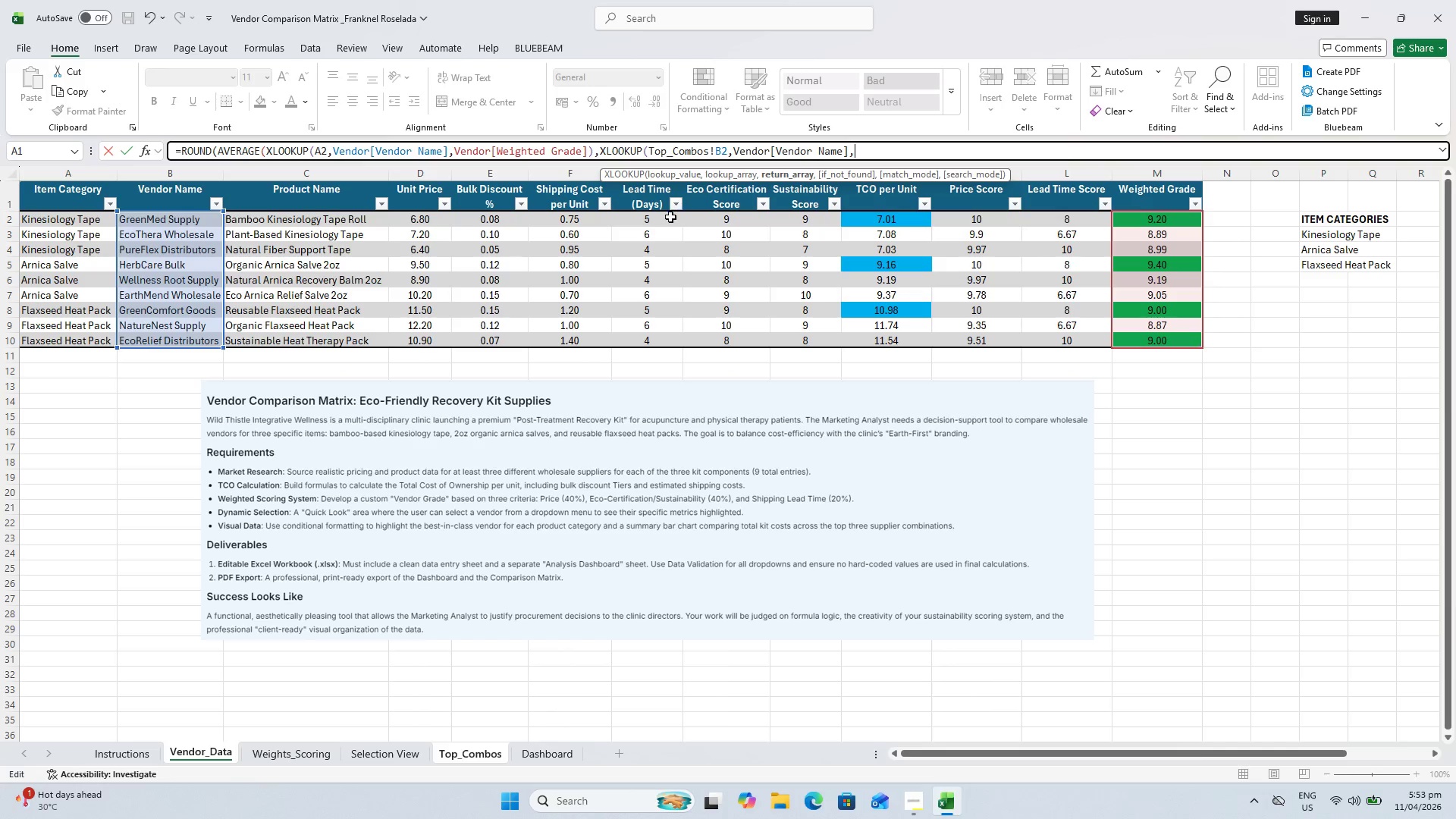 
wait(5.98)
 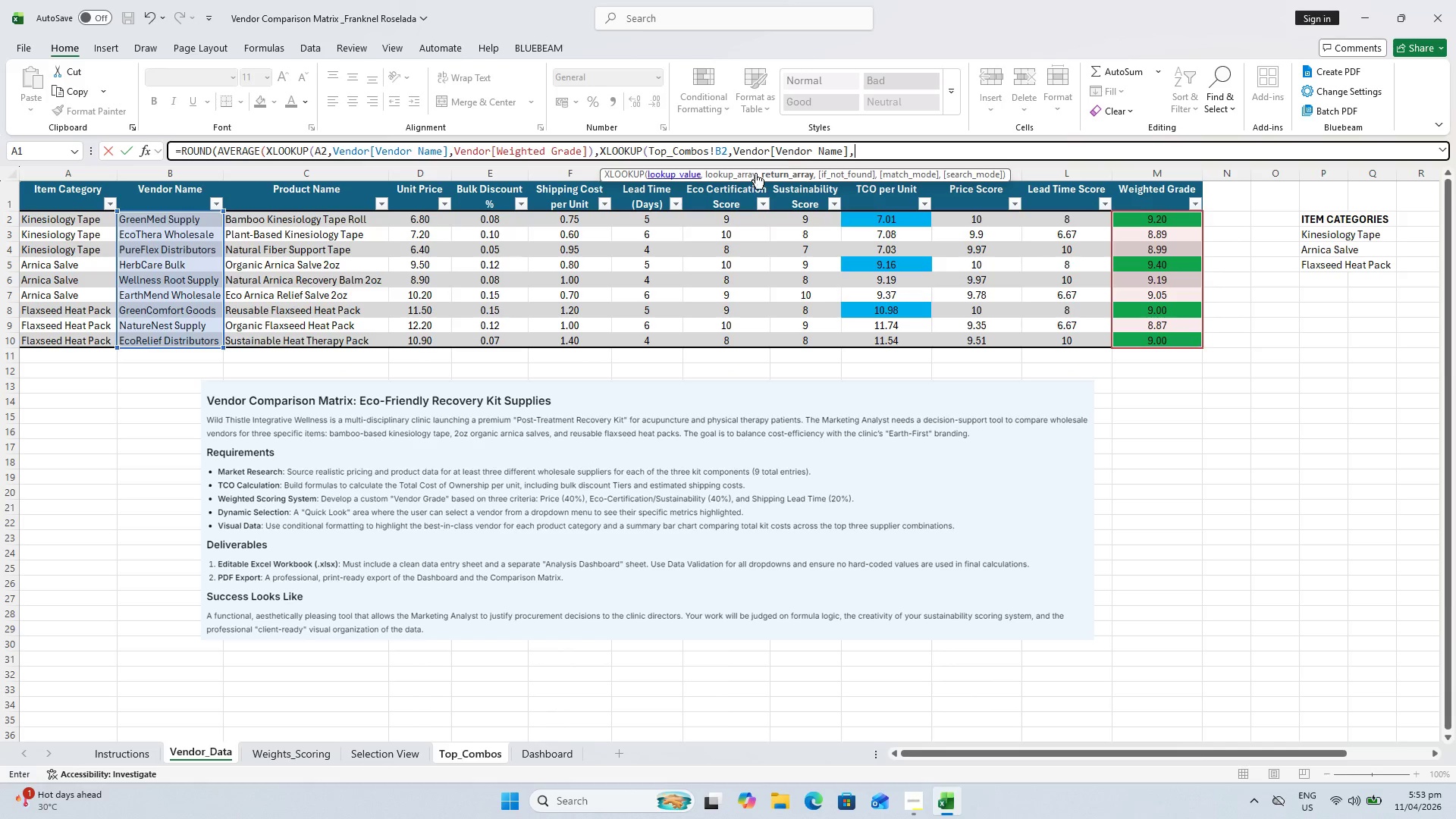 
left_click_drag(start_coordinate=[1173, 218], to_coordinate=[1144, 334])
 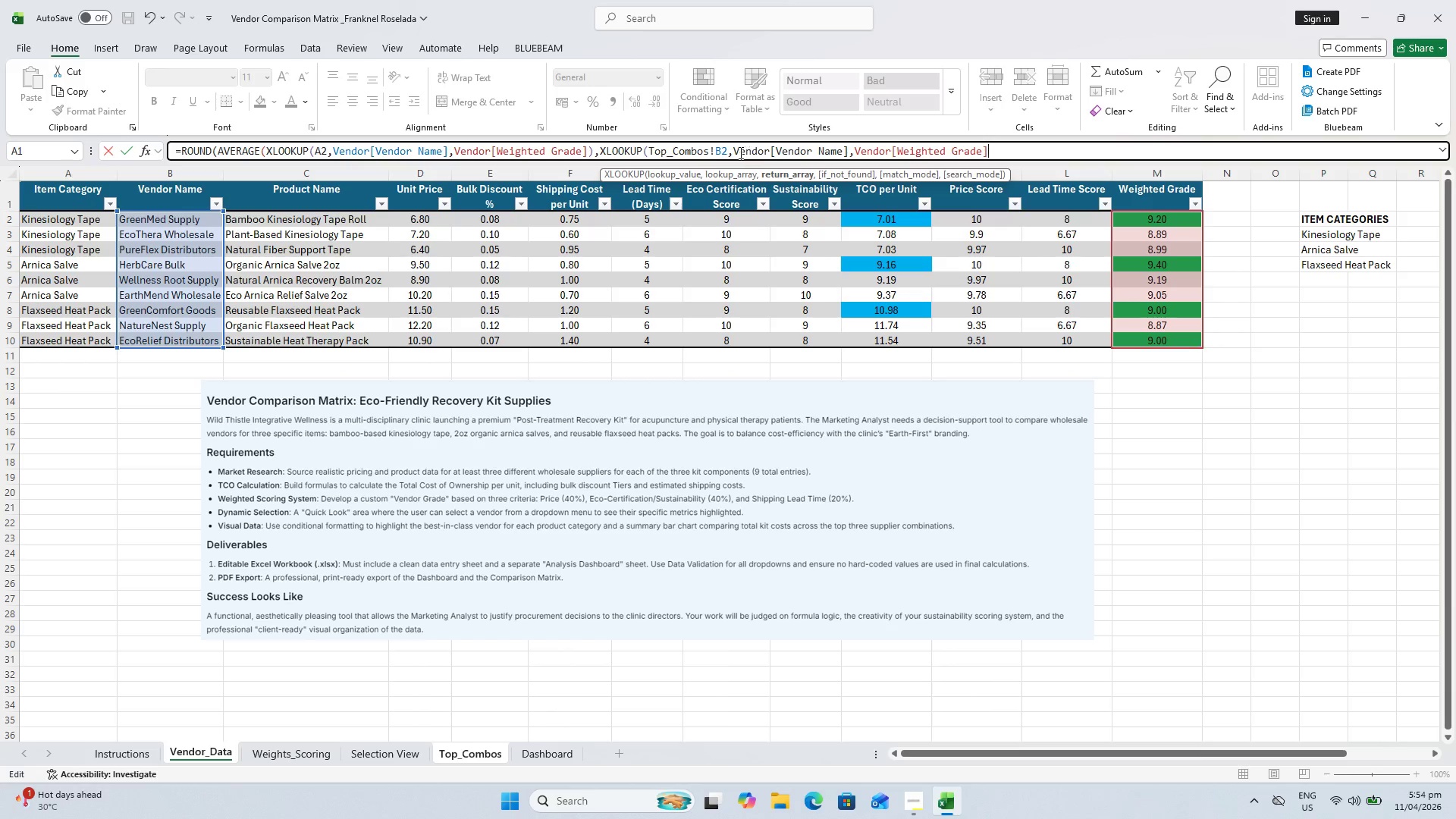 
wait(23.19)
 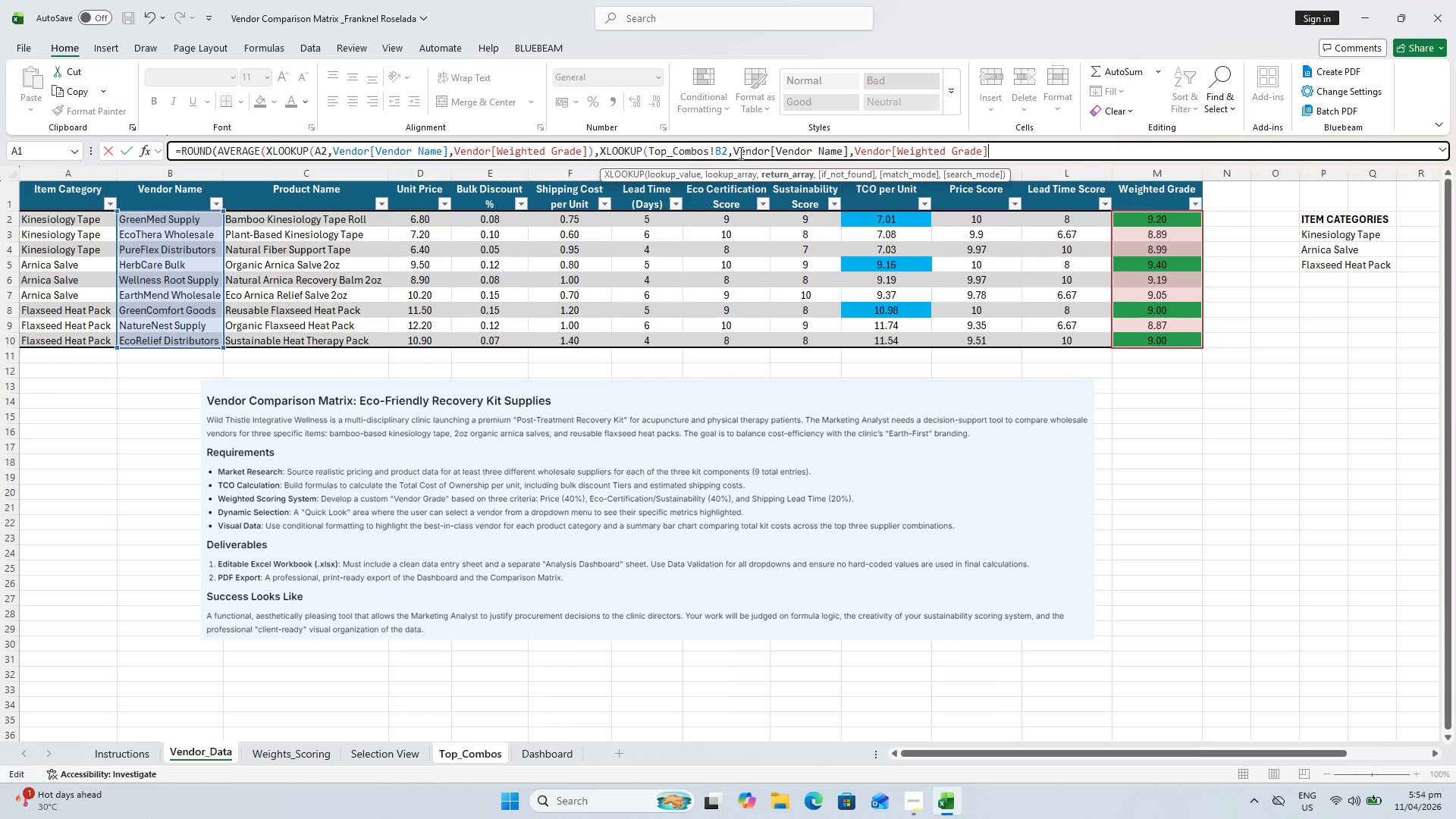 
left_click([773, 148])
 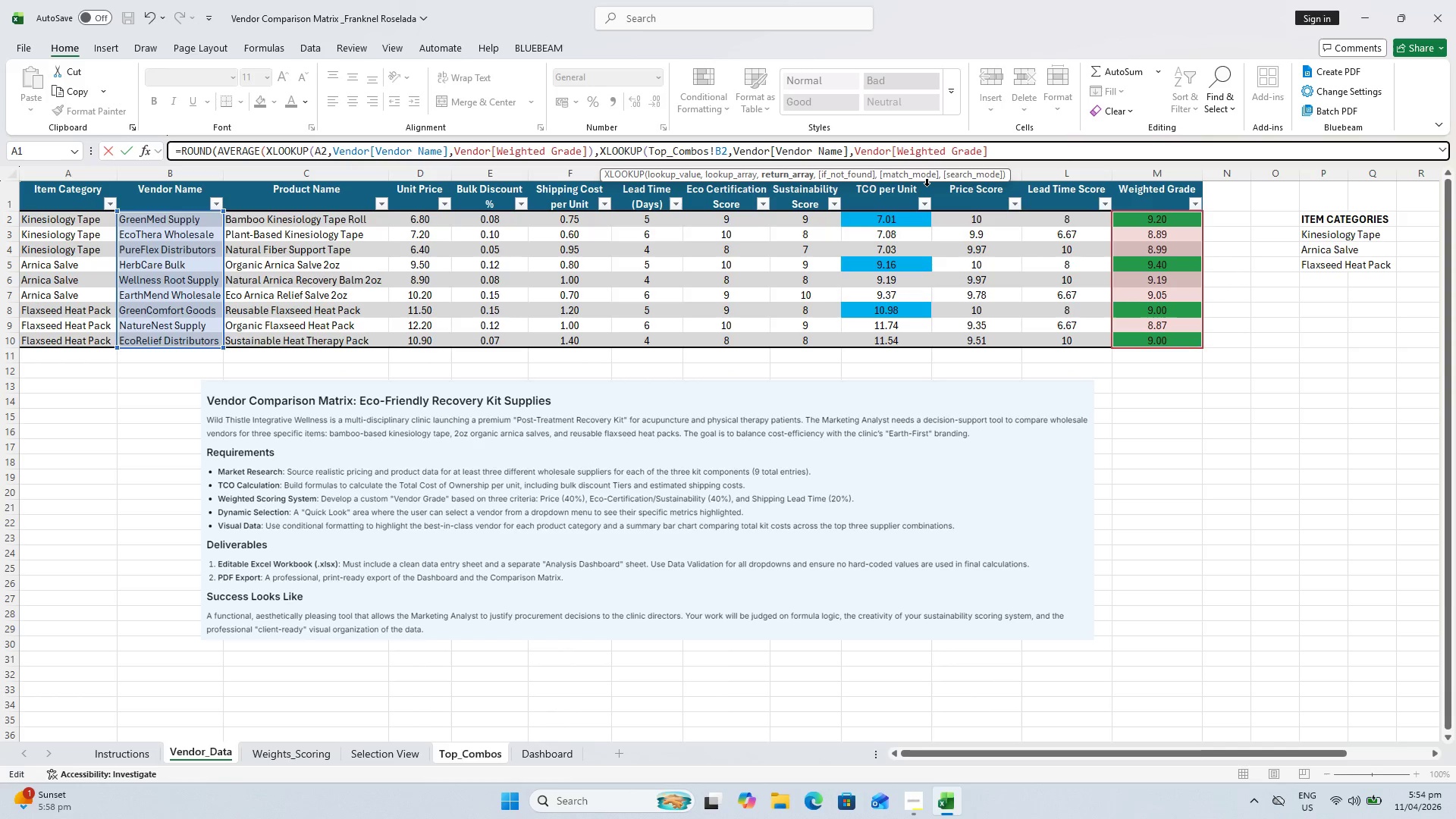 
type(),xlookup()
 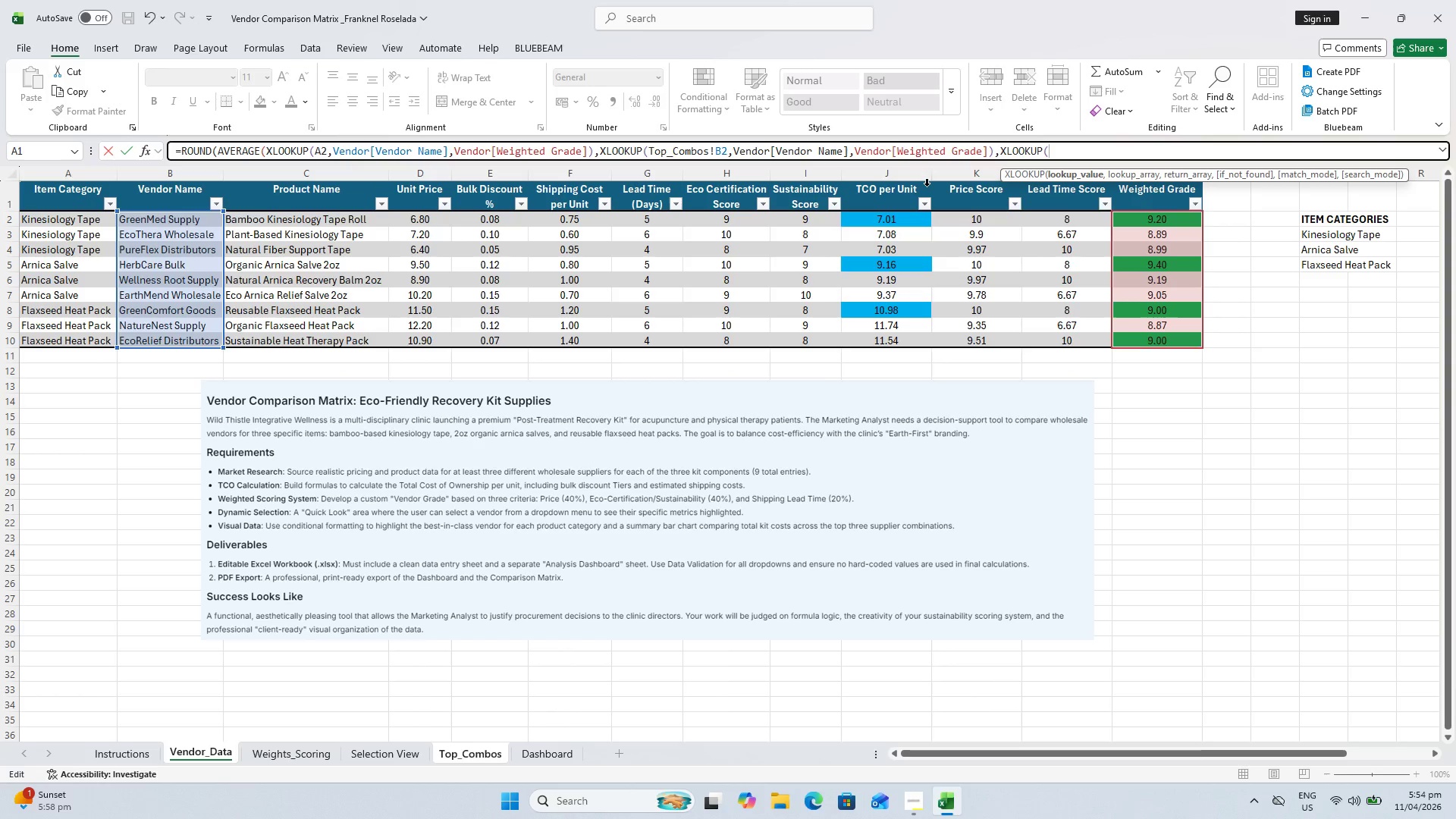 
left_click([474, 753])
 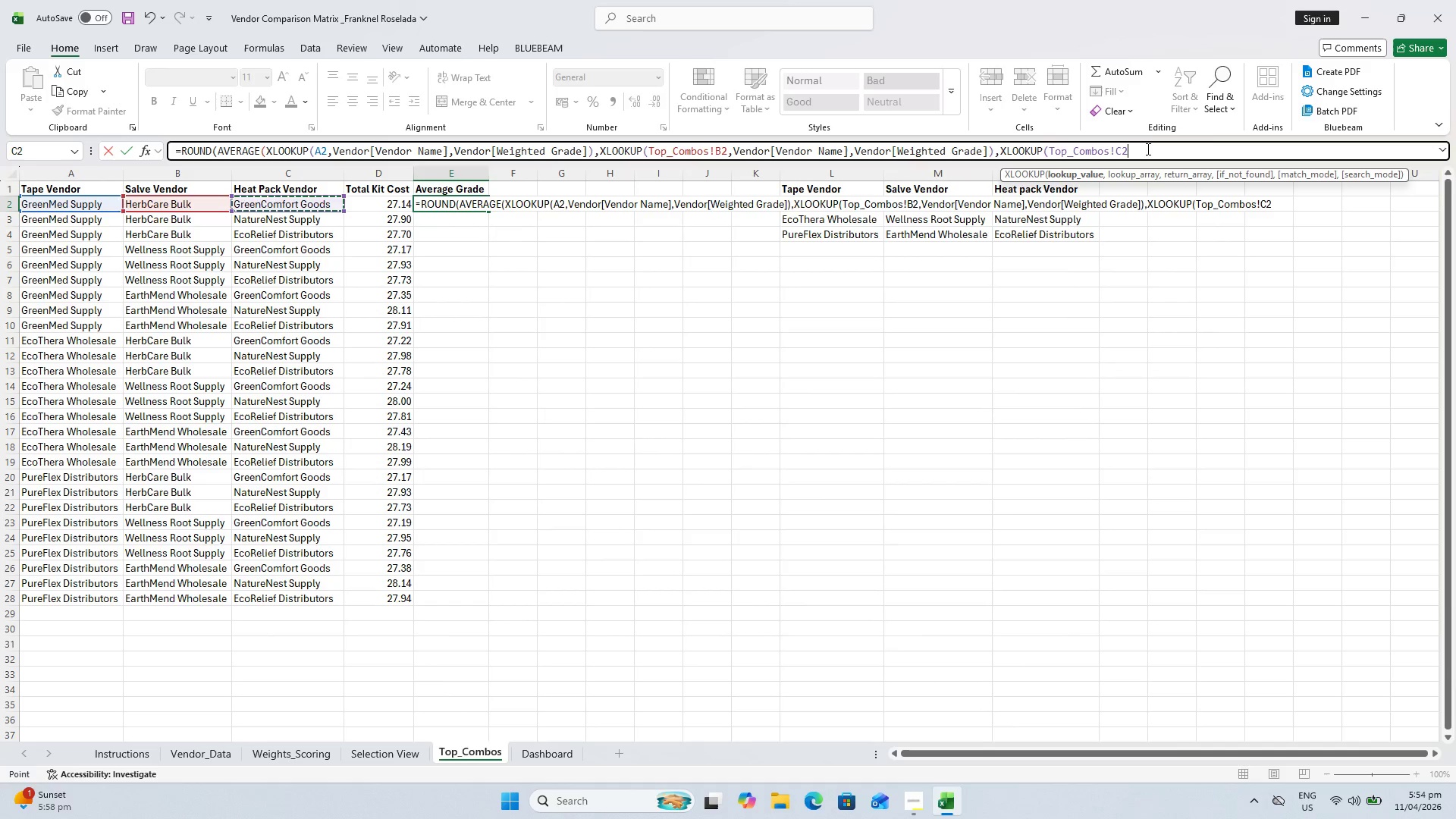 
key(Comma)
 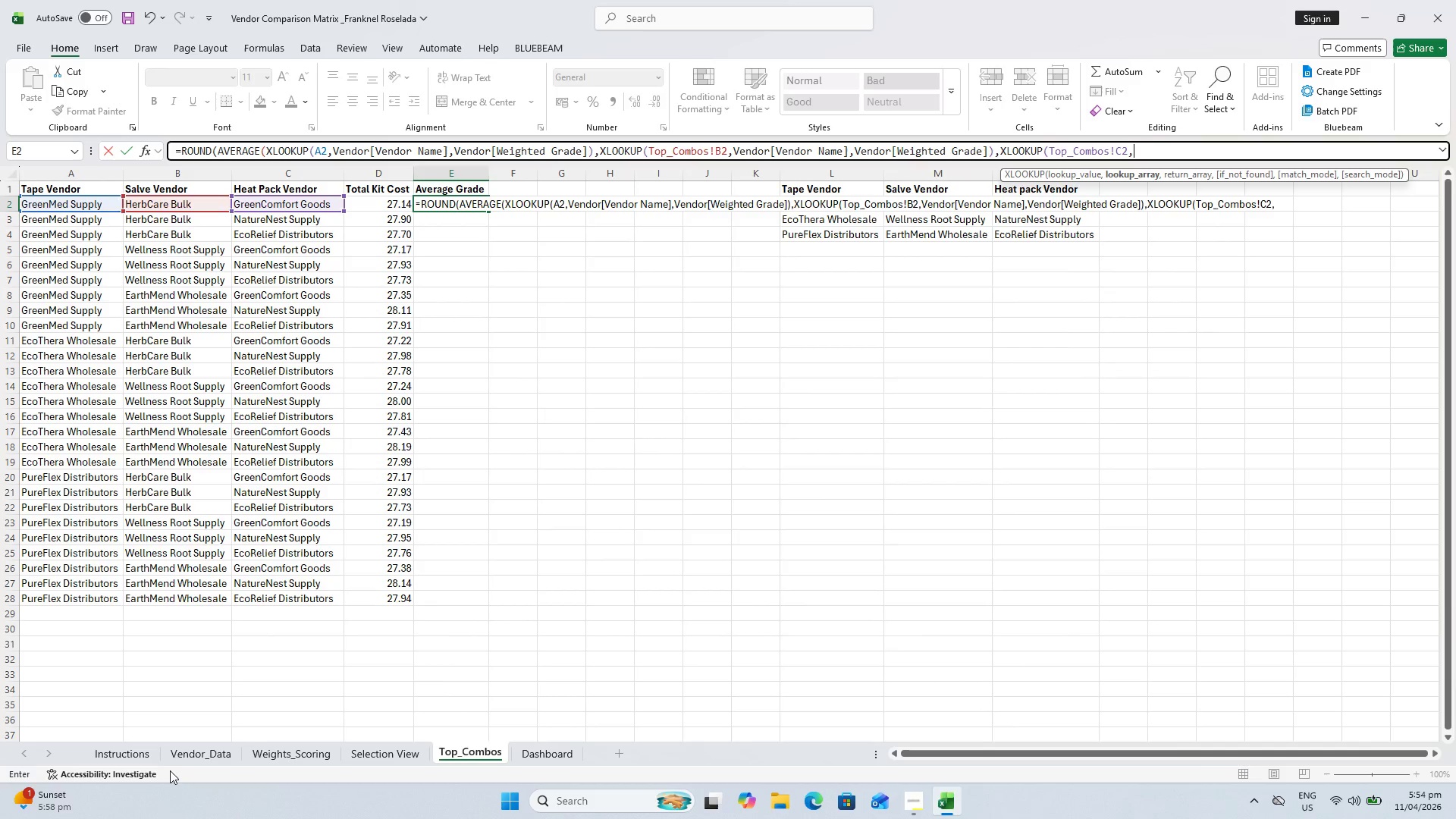 
left_click([187, 751])
 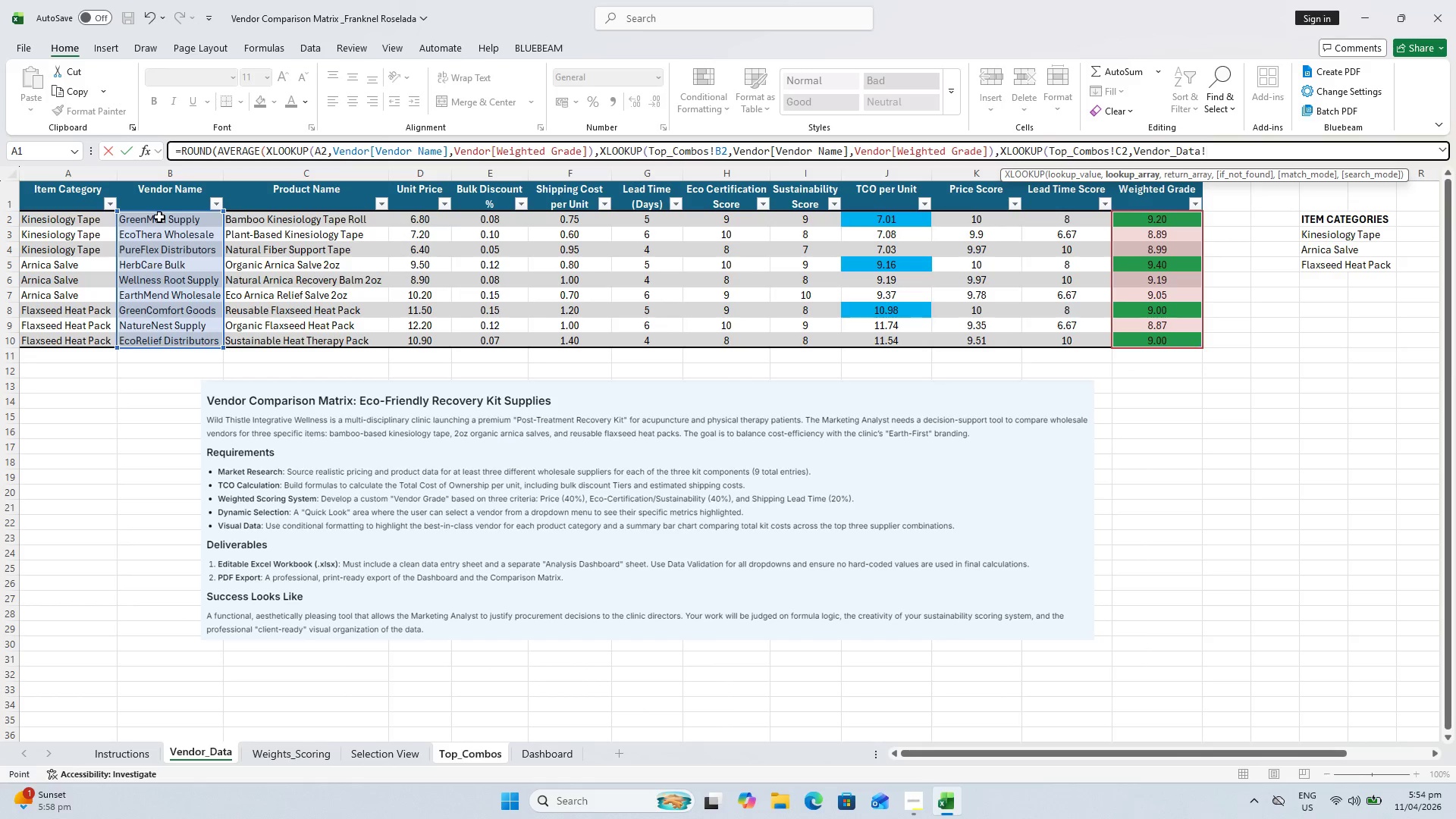 
left_click_drag(start_coordinate=[159, 217], to_coordinate=[175, 338])
 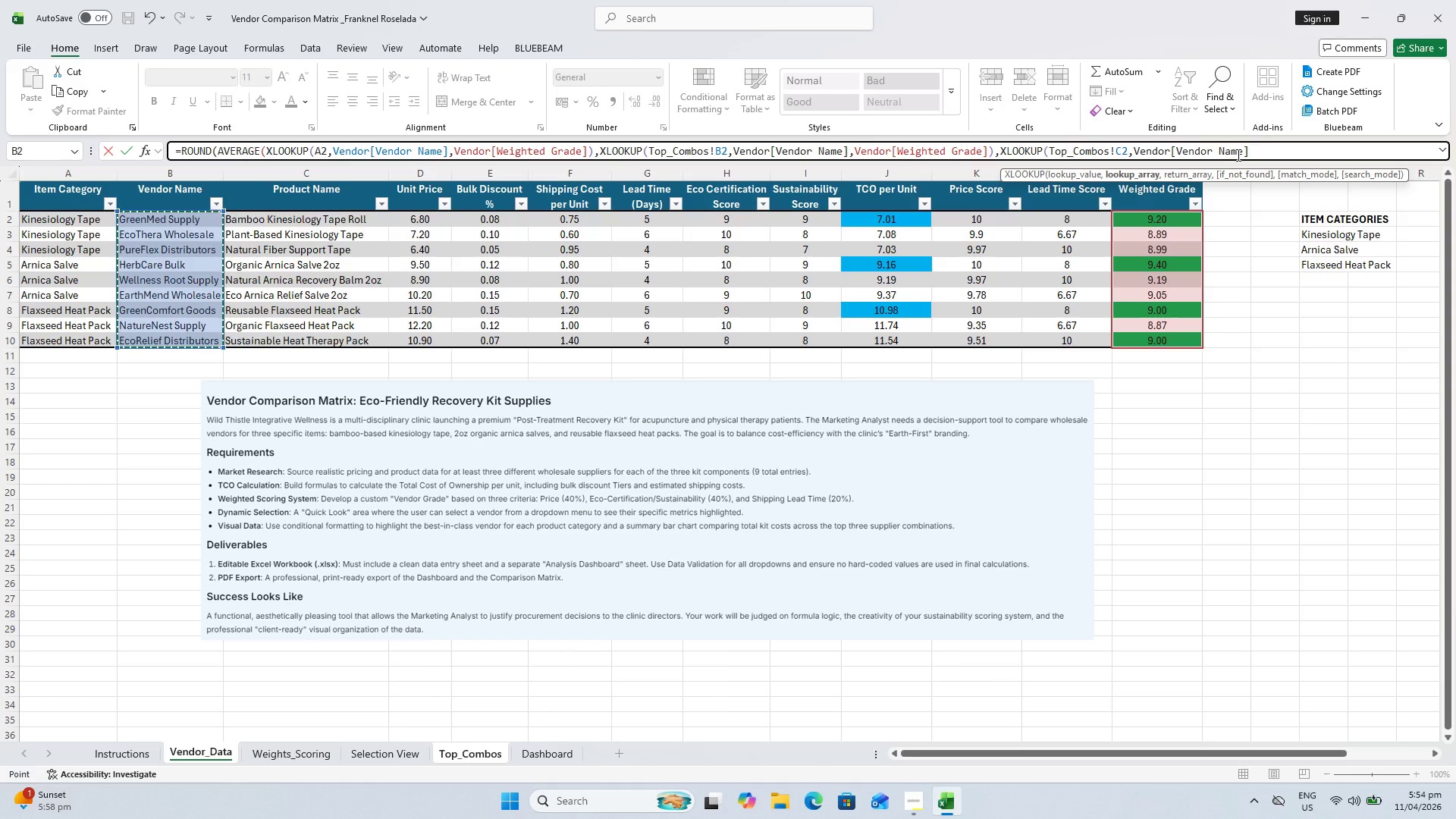 
key(Comma)
 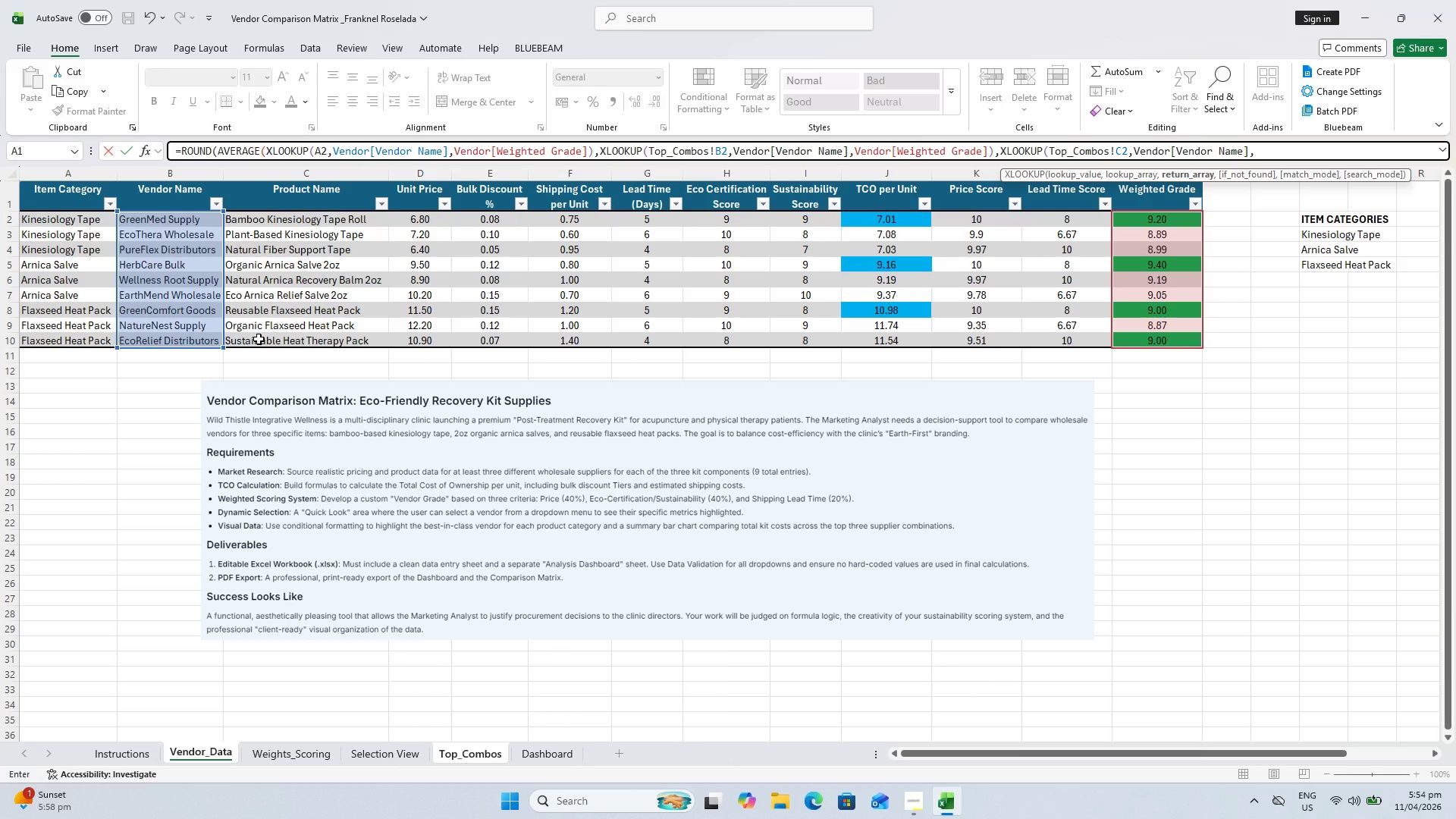 
wait(6.94)
 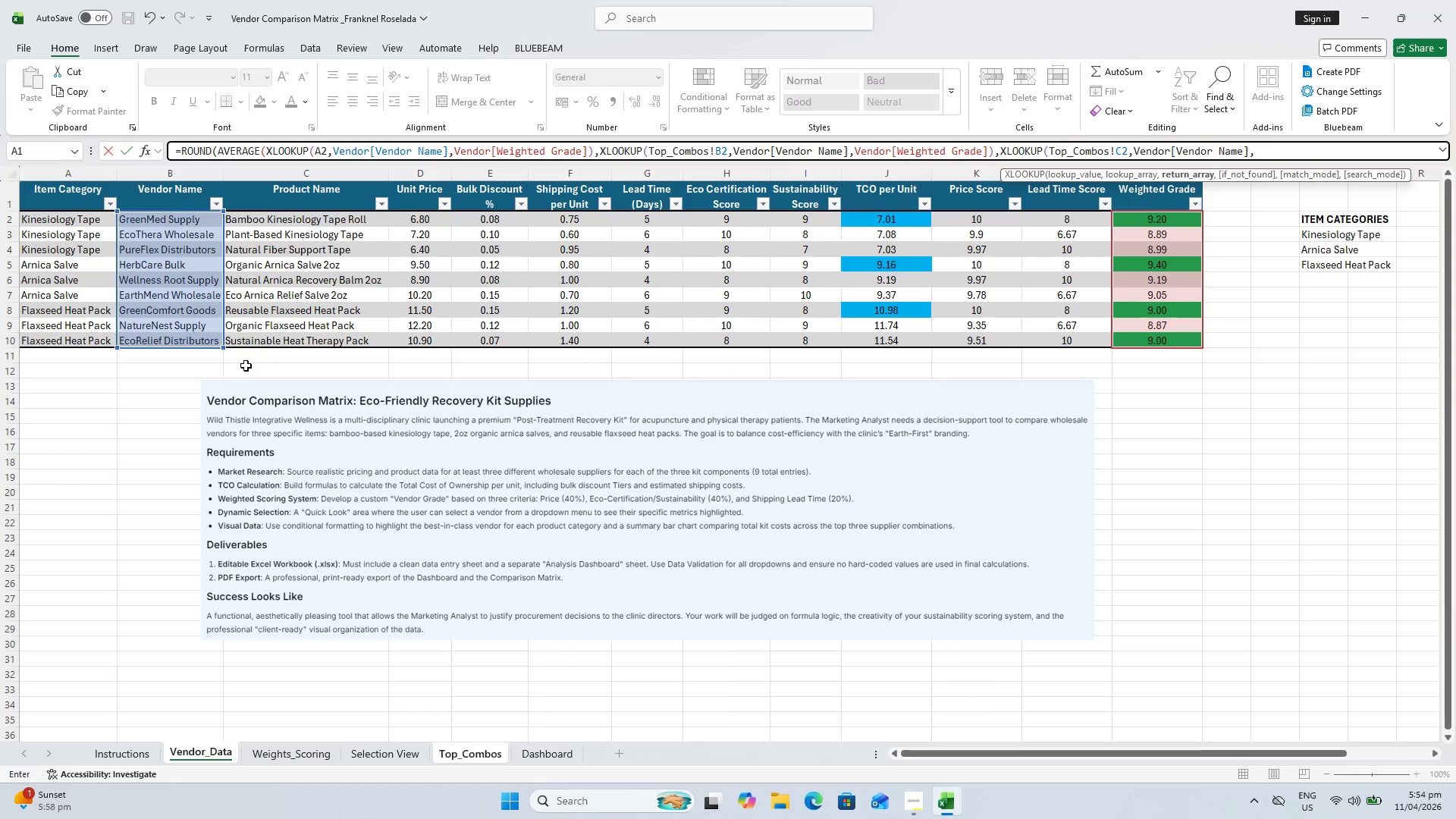 
left_click_drag(start_coordinate=[1147, 221], to_coordinate=[1151, 337])
 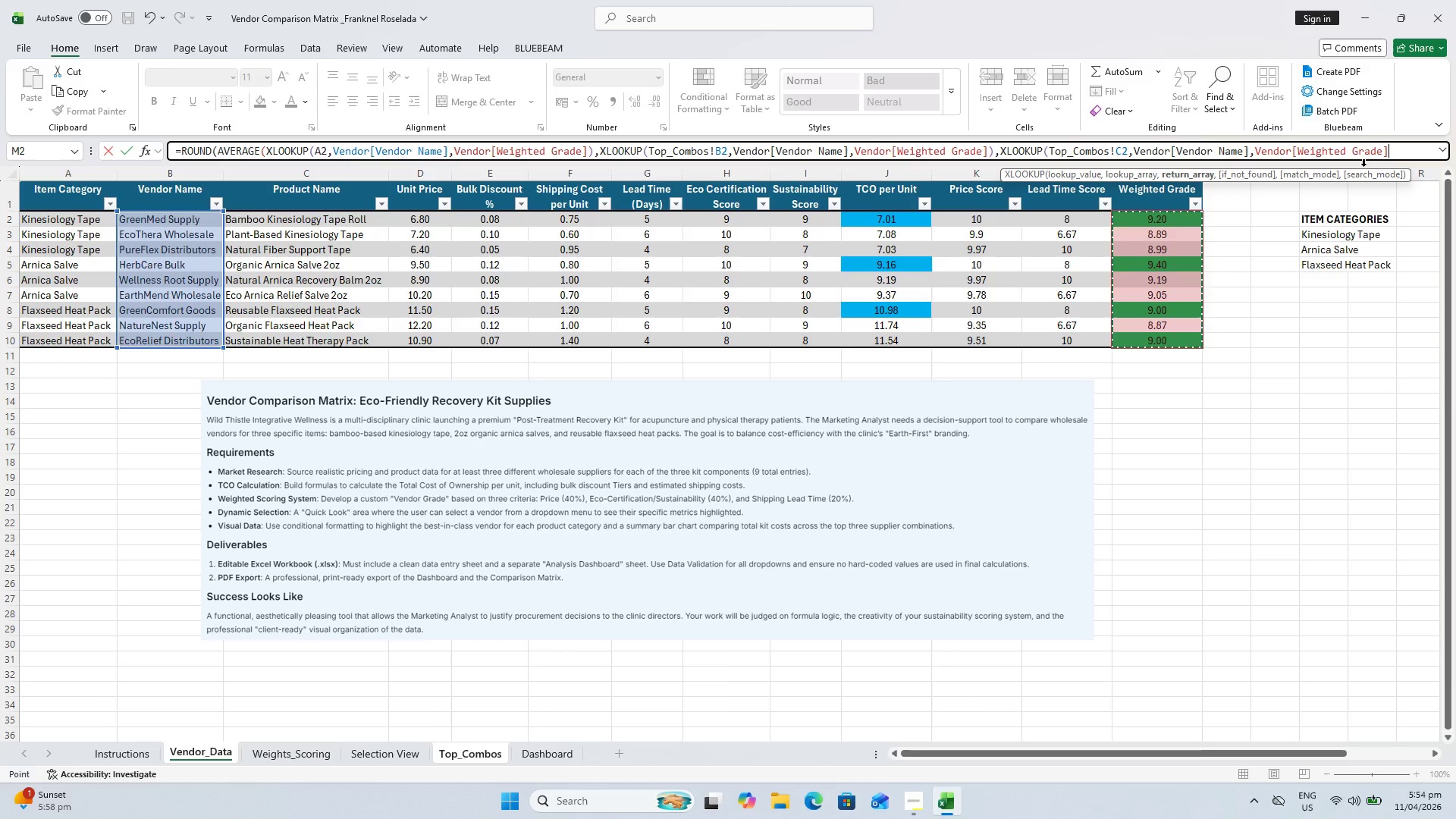 
key(Shift+0)
 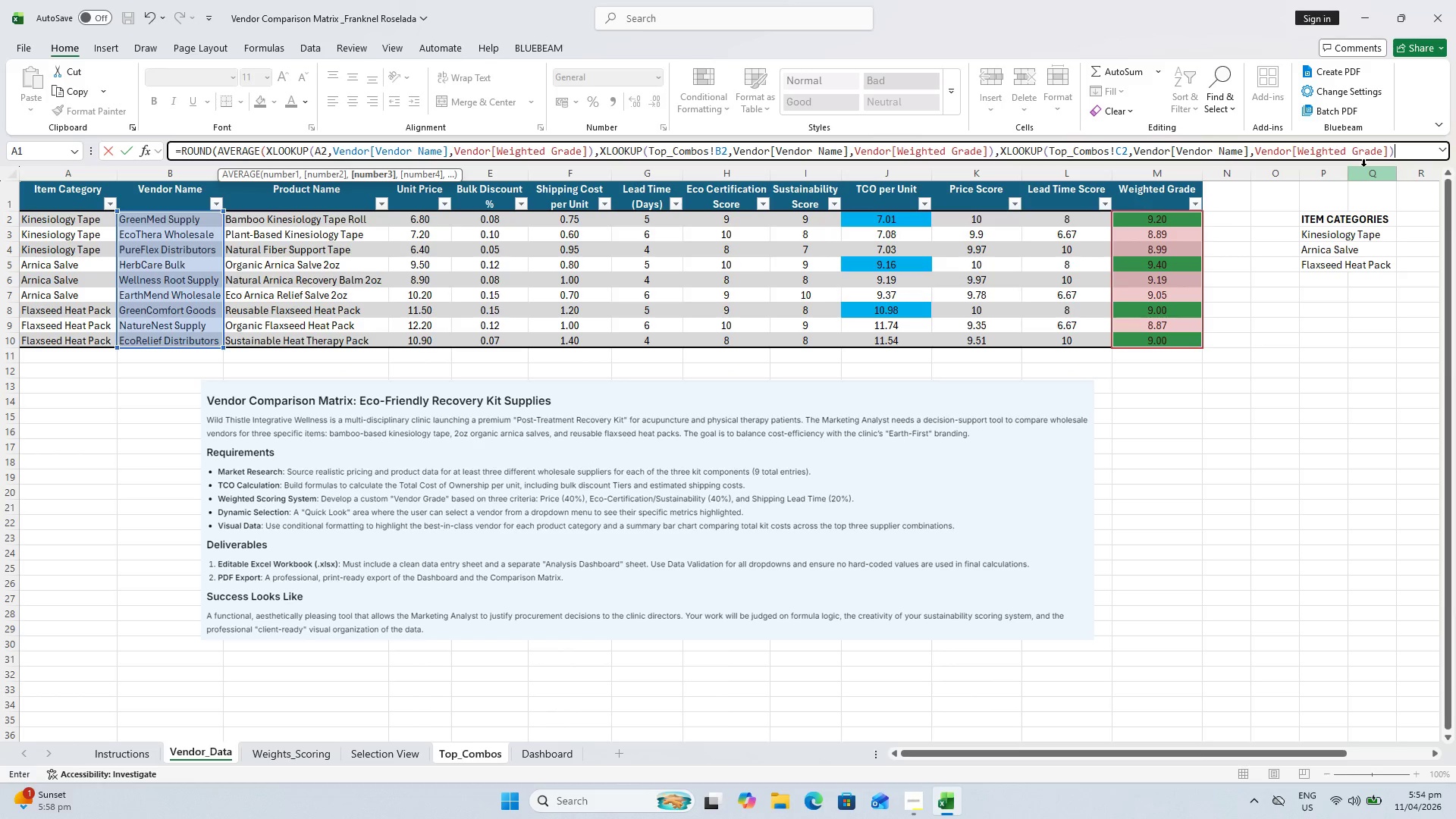 
hold_key(key=ShiftLeft, duration=1.5)
 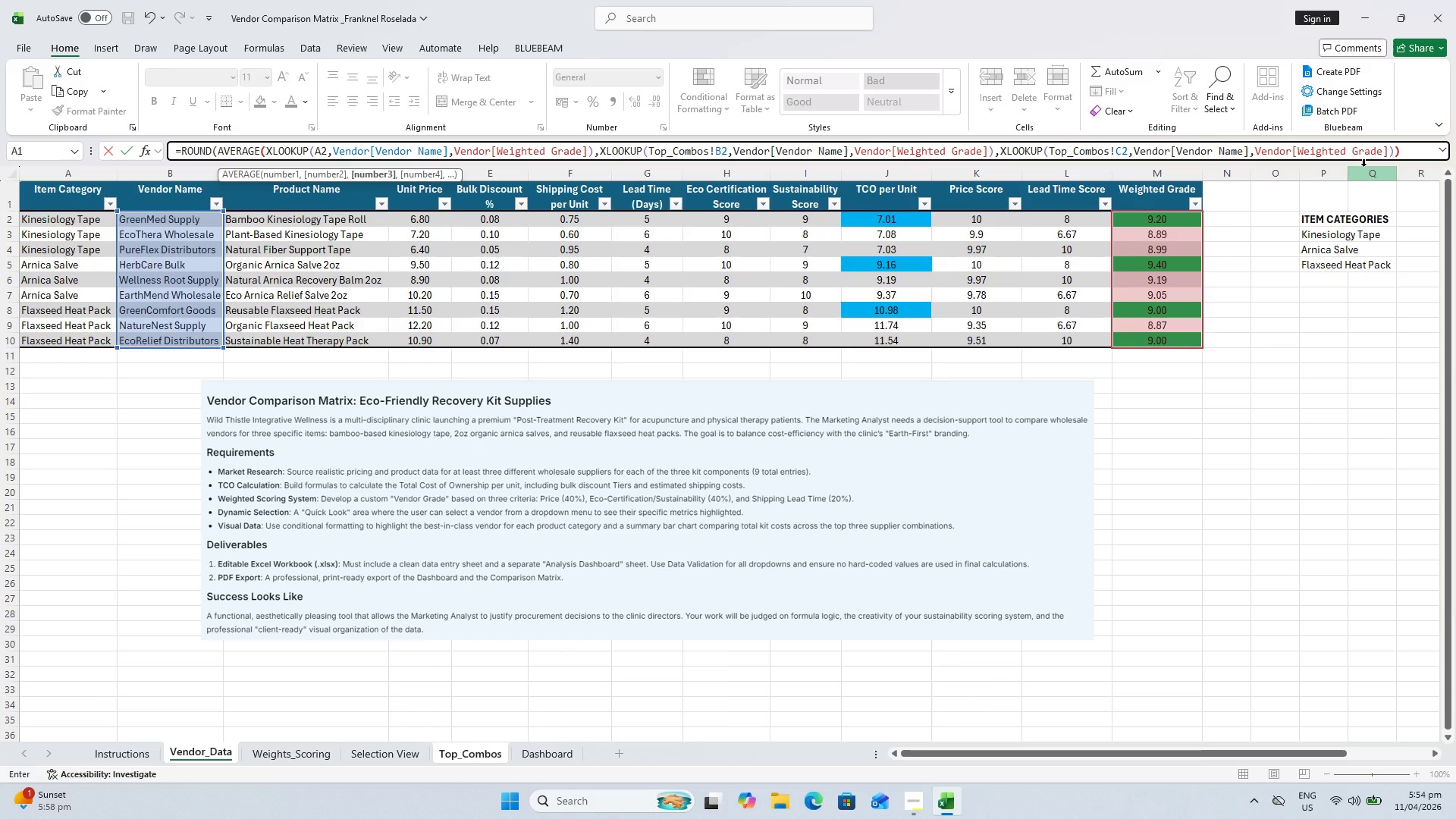 
type(),2))
 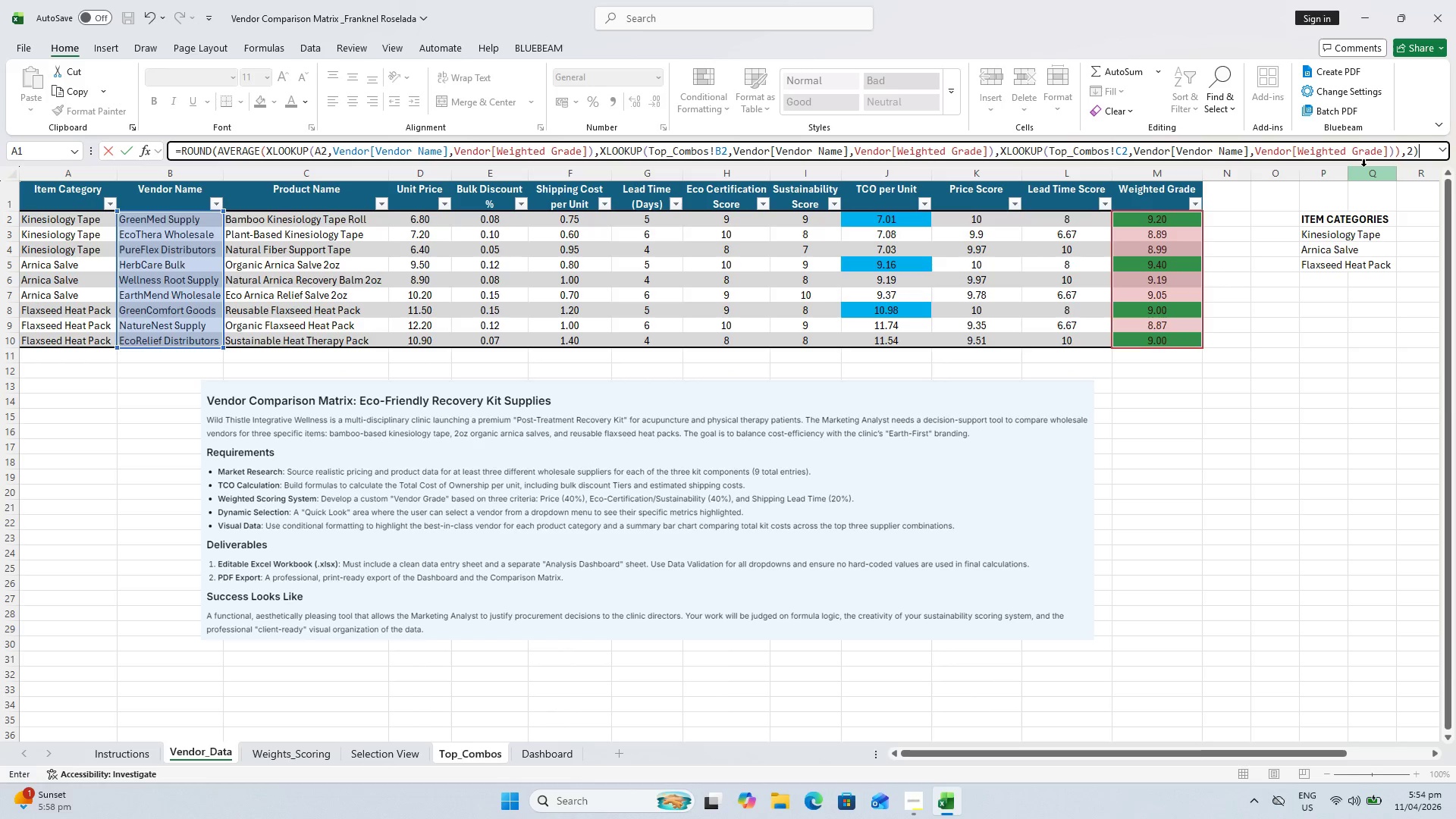 
key(Enter)
 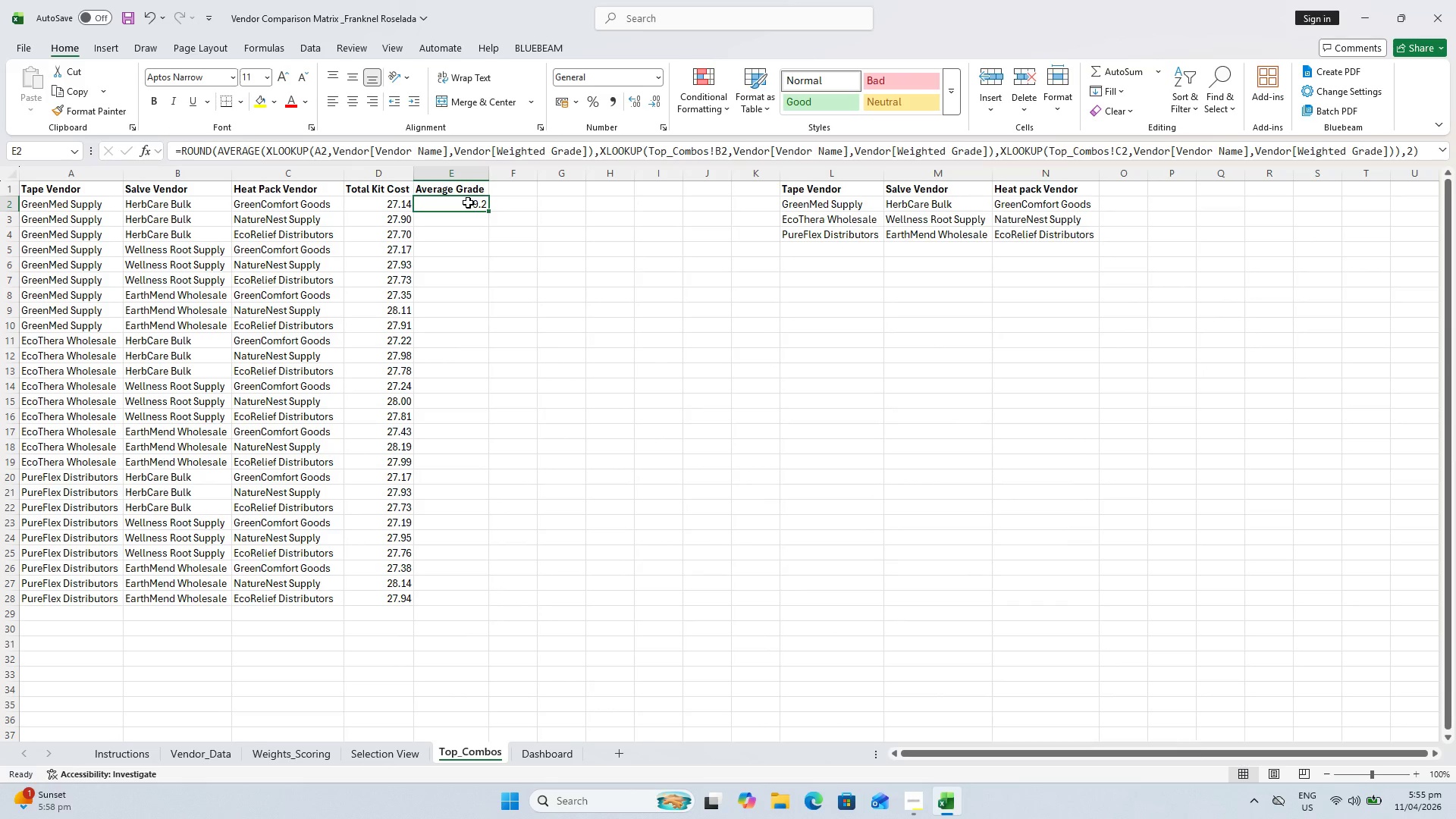 
double_click([468, 202])
 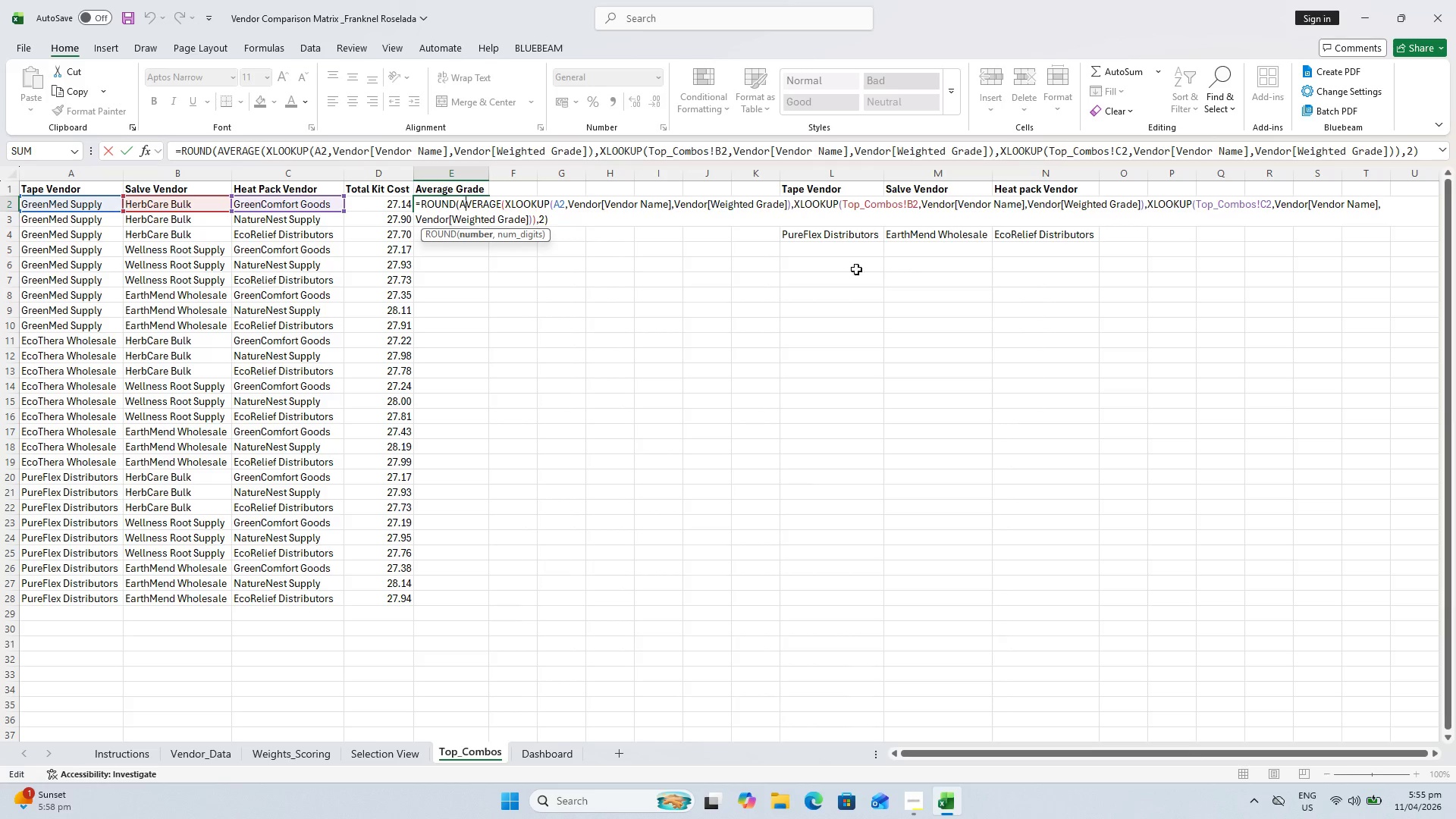 
wait(6.98)
 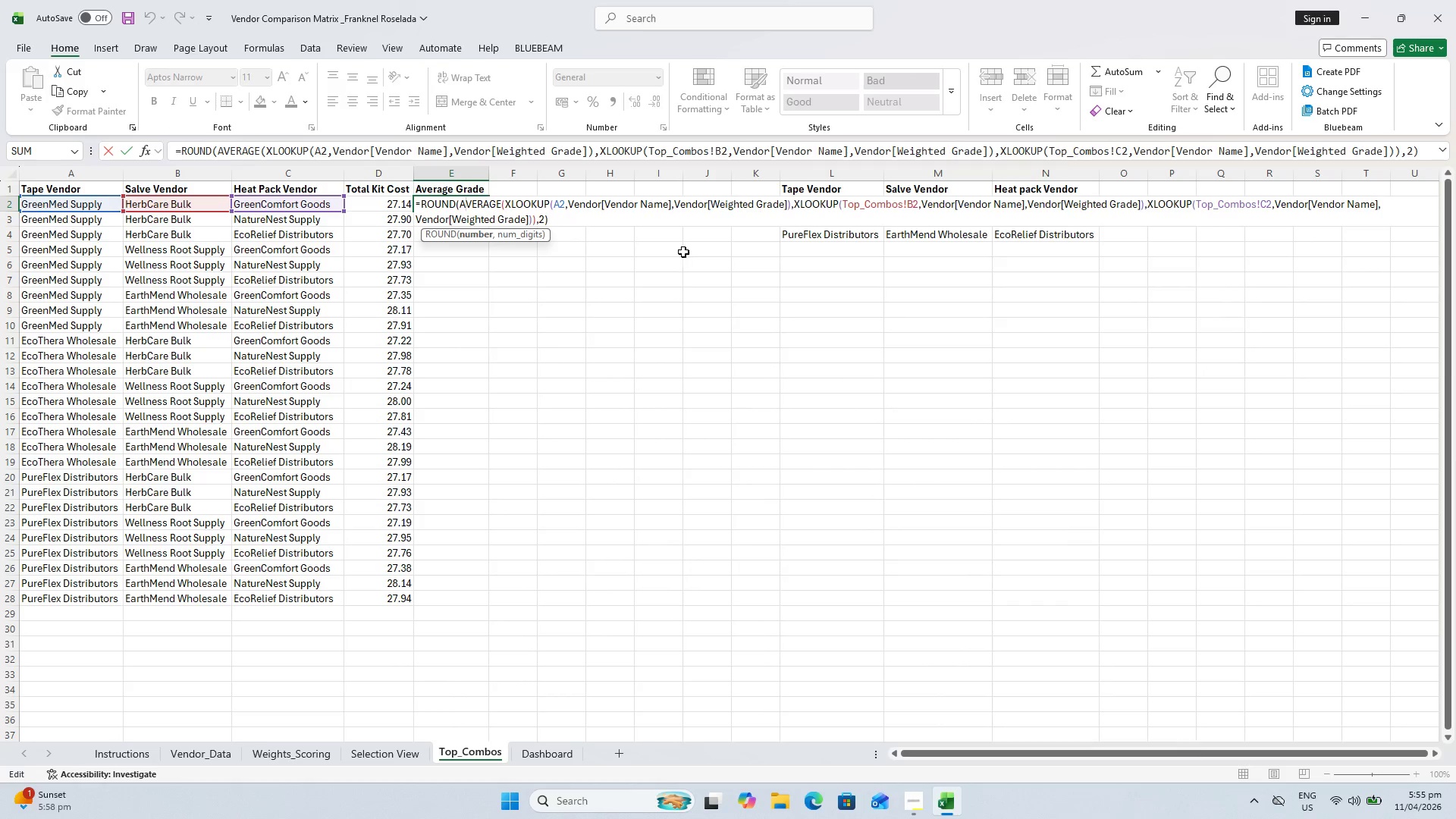 
key(Escape)
 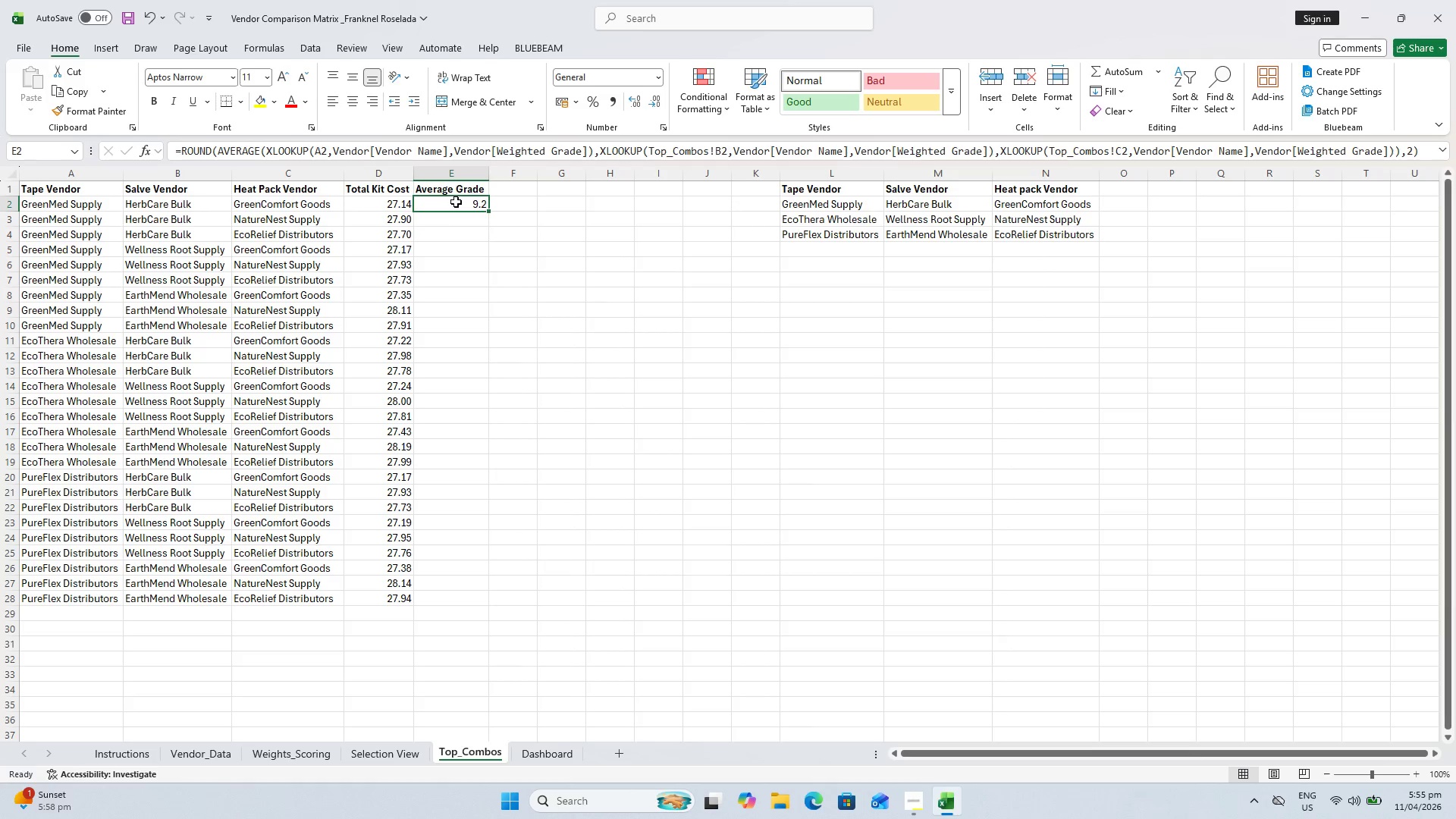 
double_click([456, 202])
 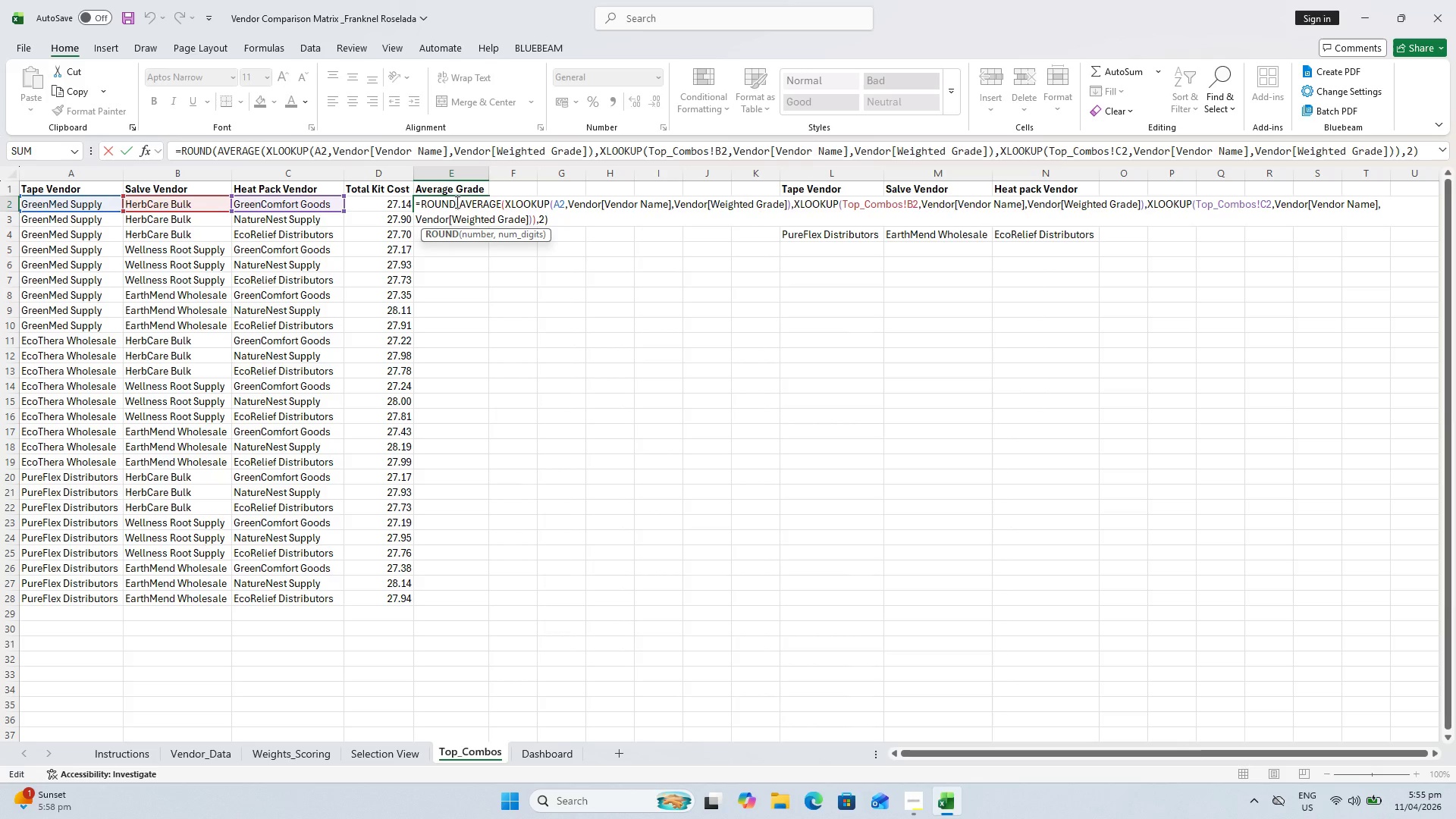 
key(Escape)
 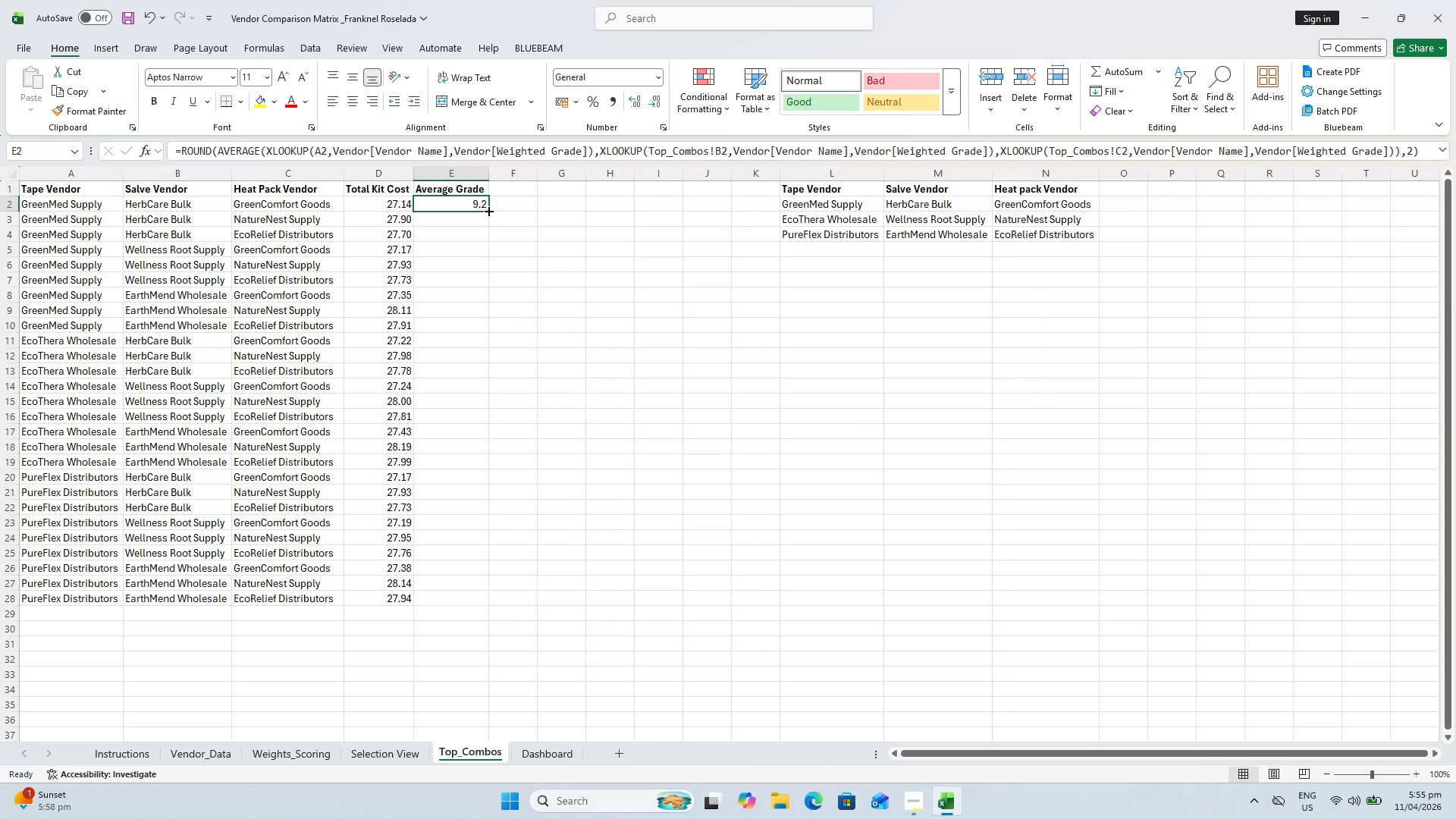 
left_click_drag(start_coordinate=[488, 209], to_coordinate=[489, 604])
 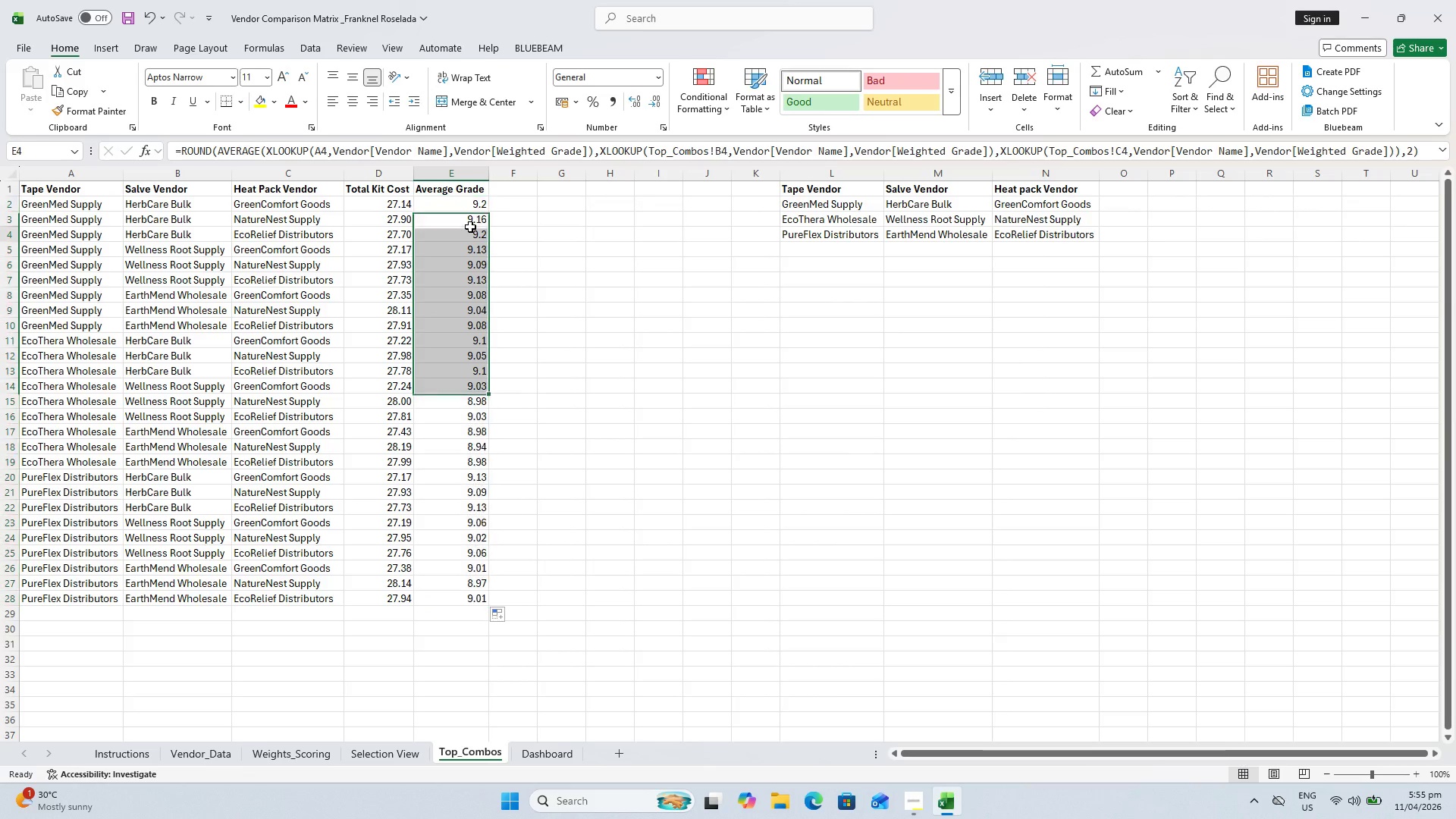 
double_click([467, 224])
 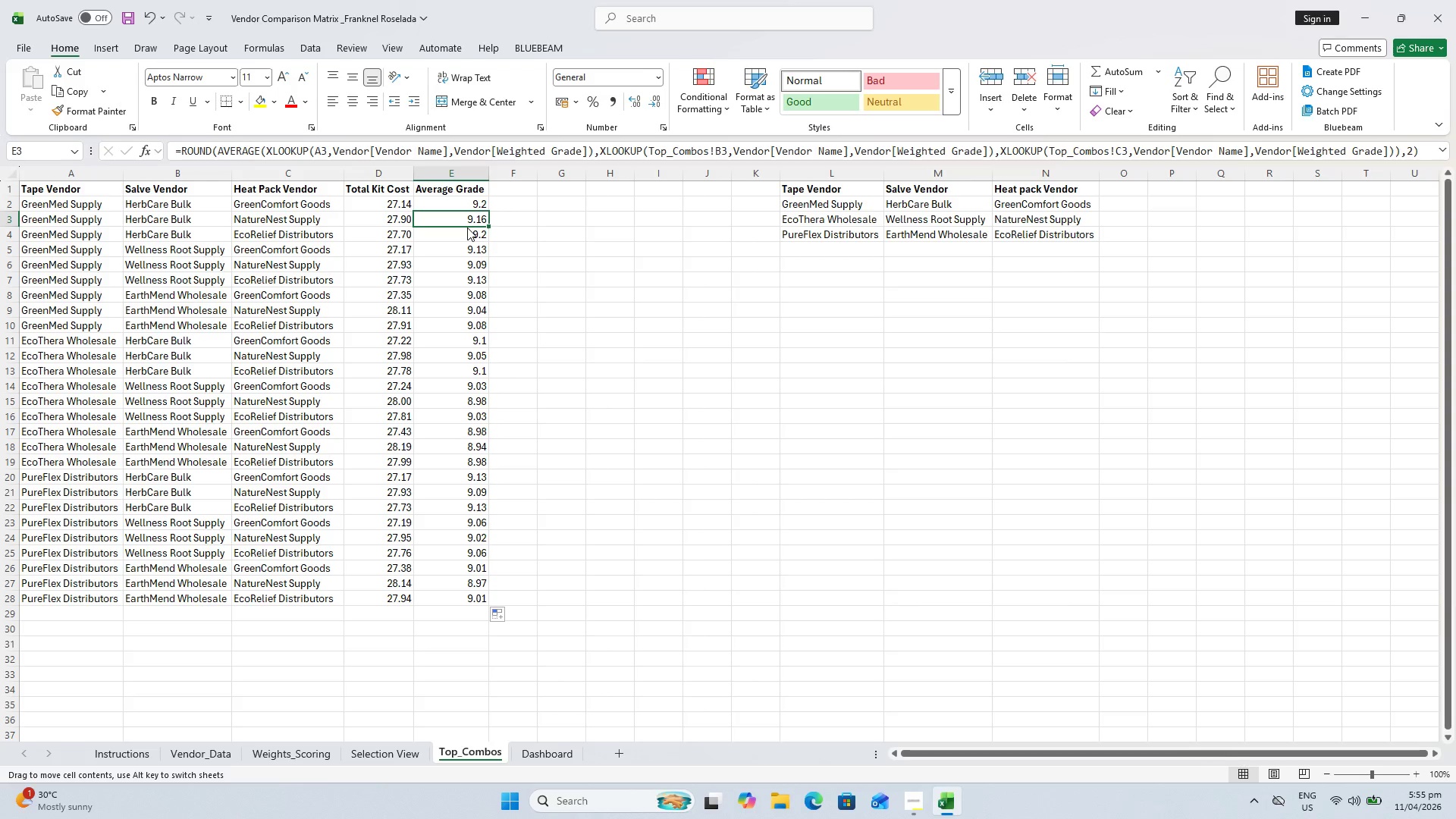 
double_click([467, 228])
 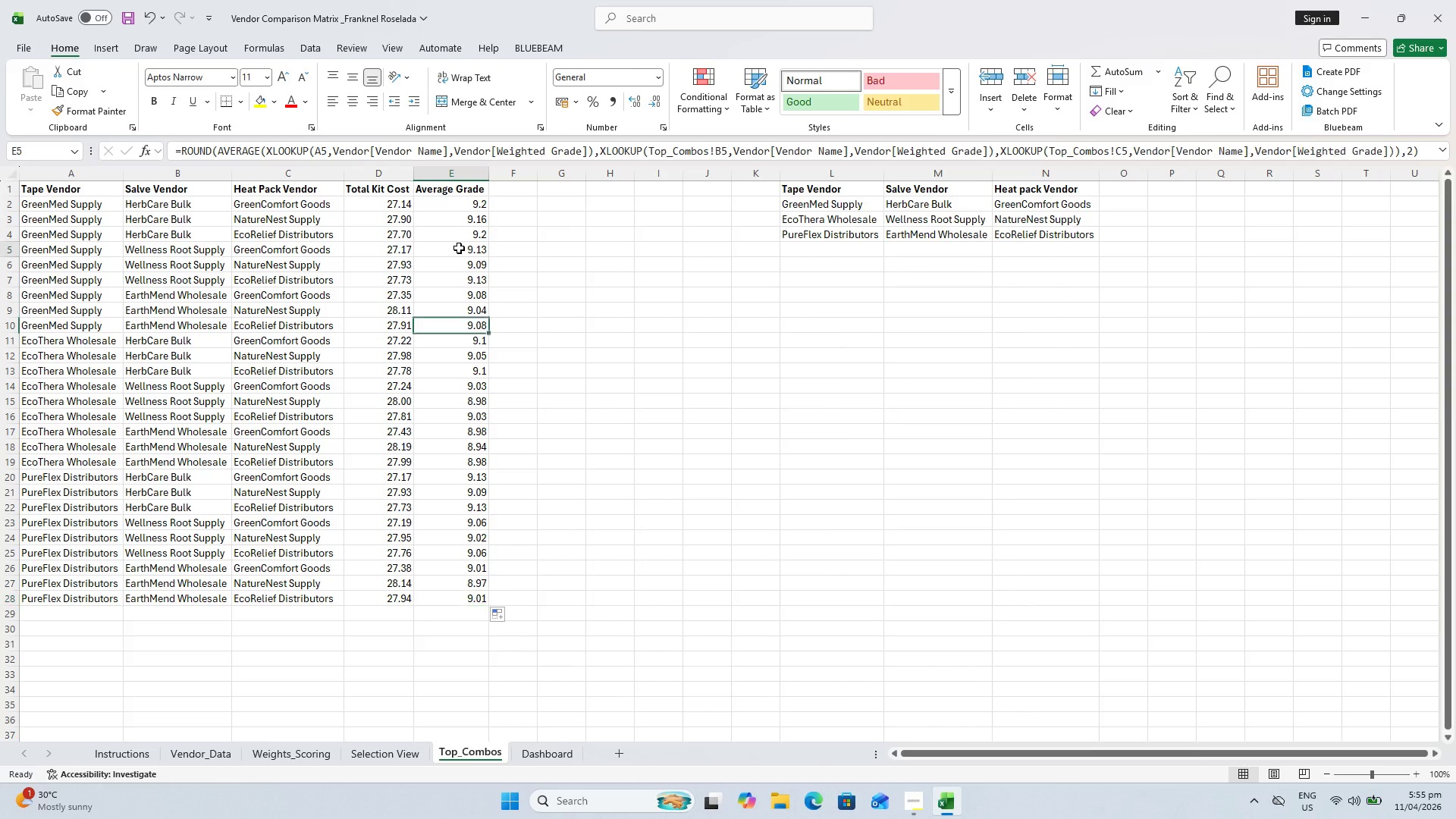 
double_click([459, 248])
 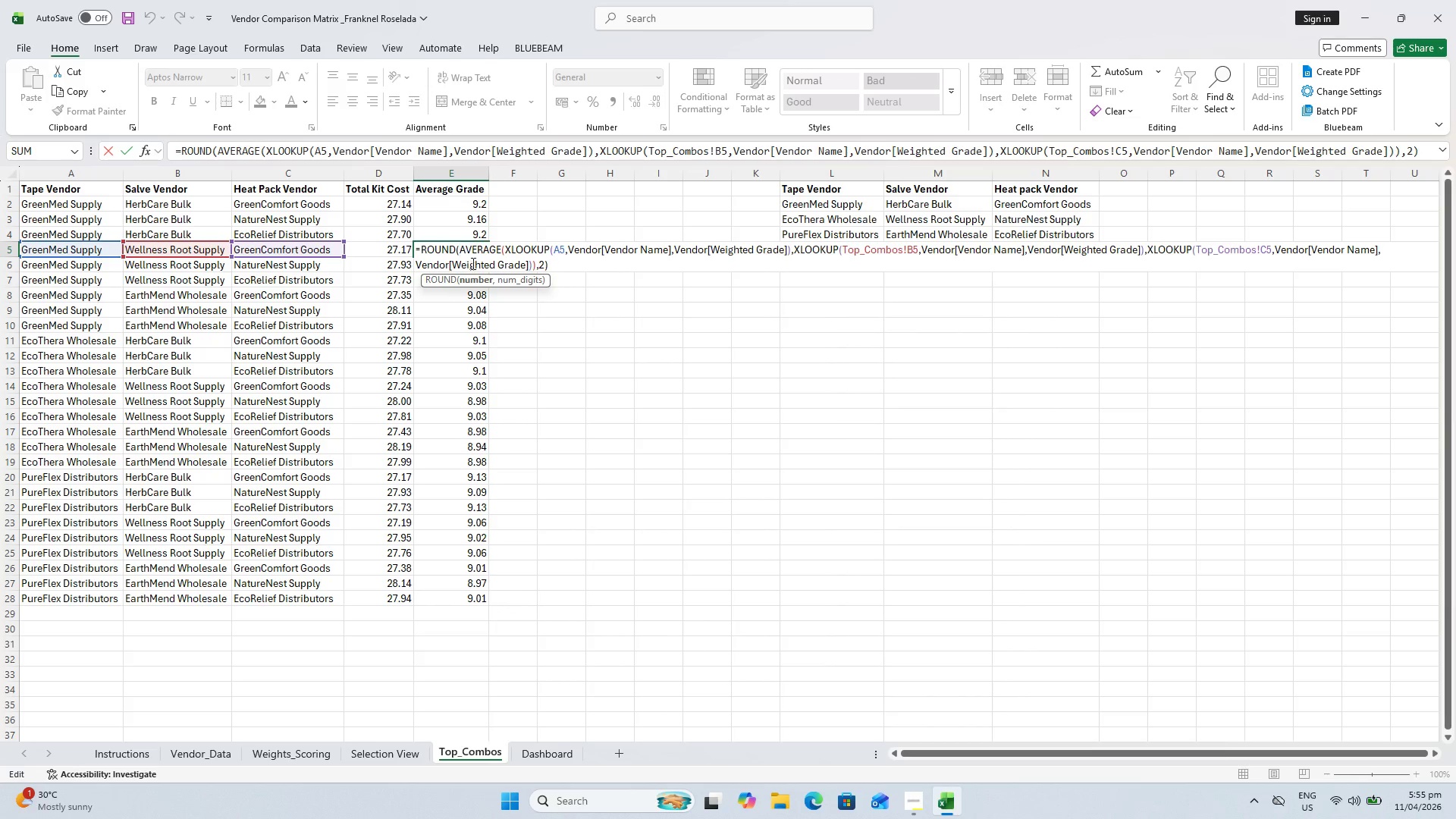 
key(Escape)
 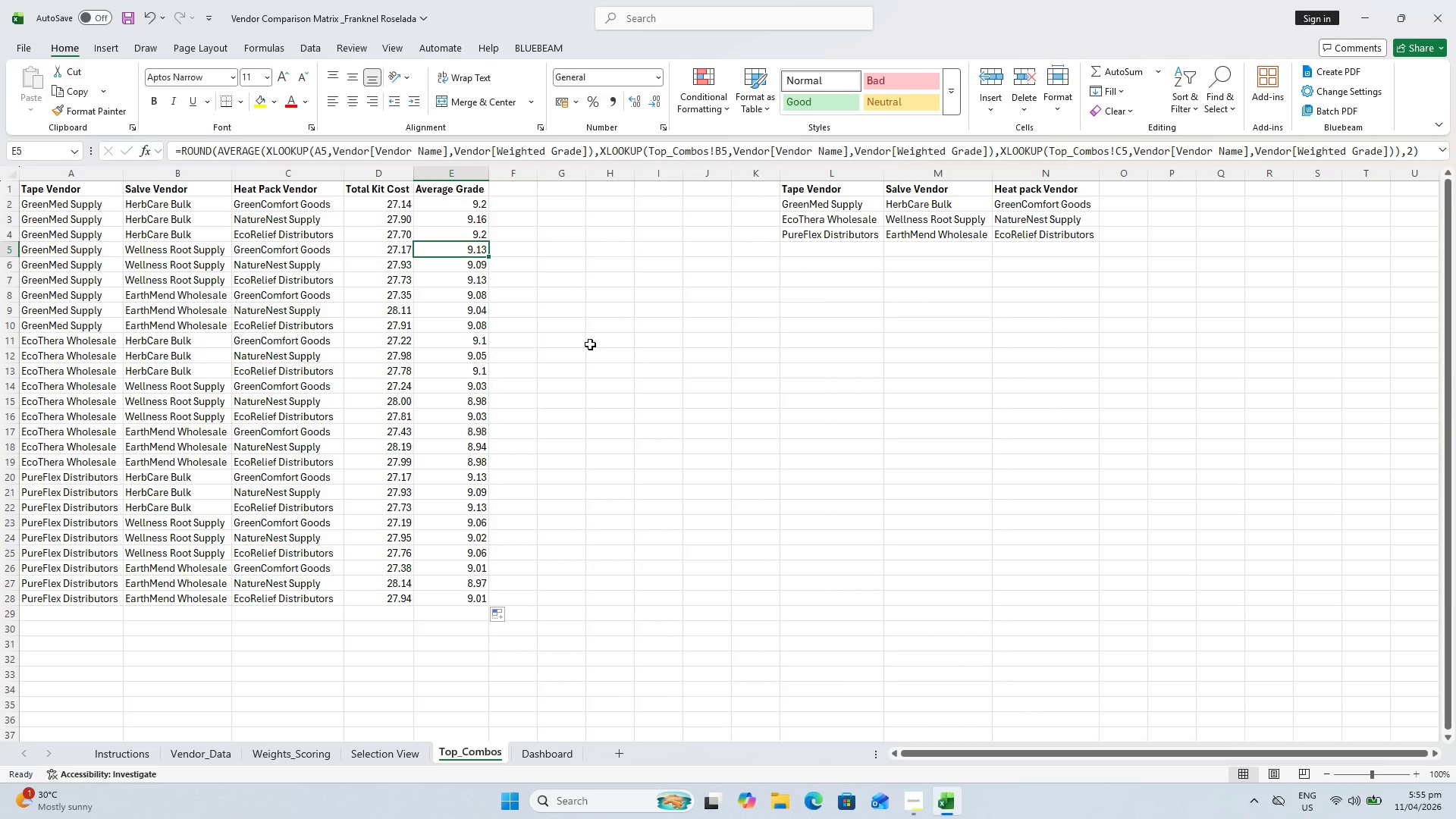 
wait(5.05)
 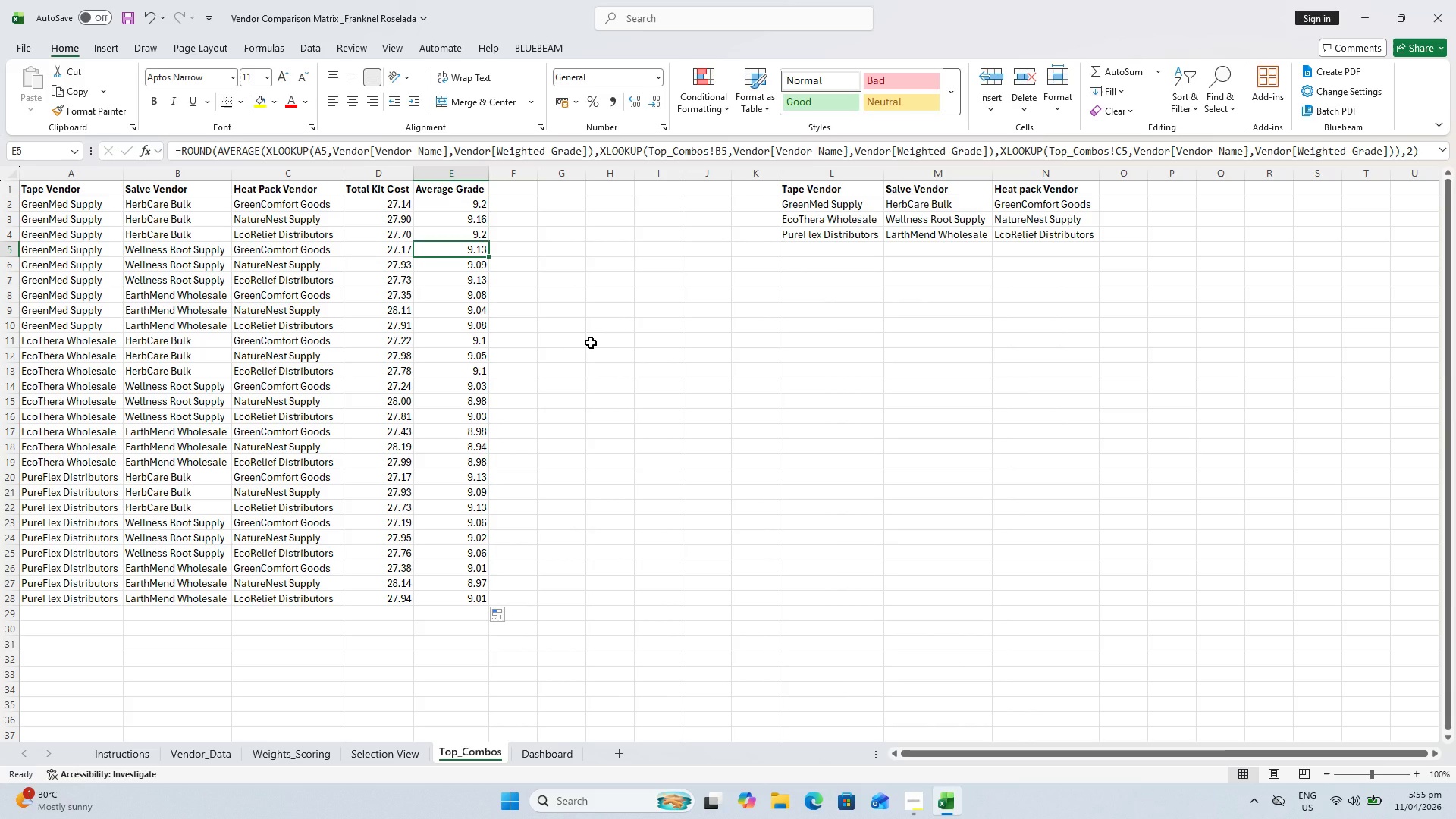 
key(Control+S)
 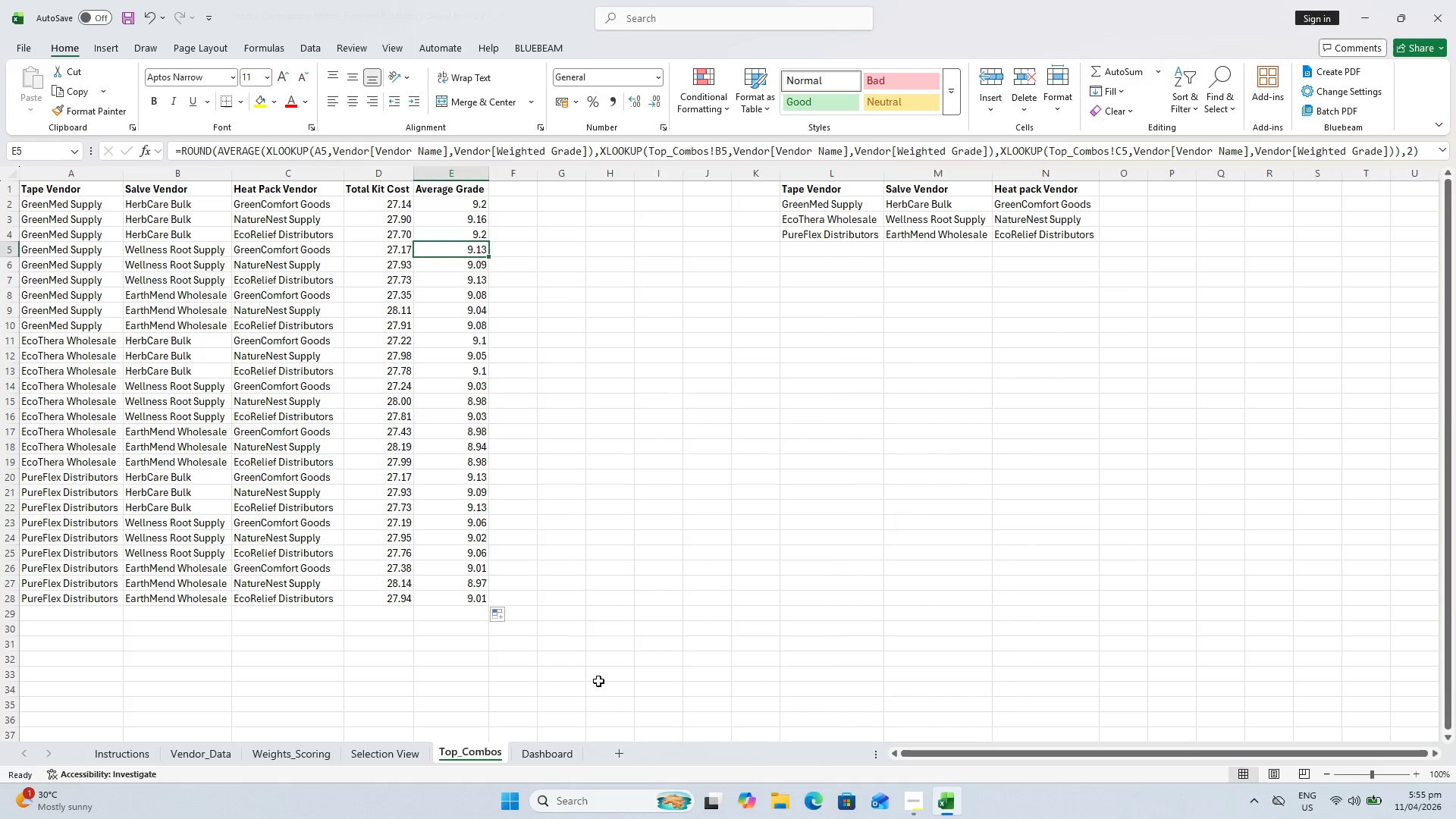 
key(Alt+AltLeft)
 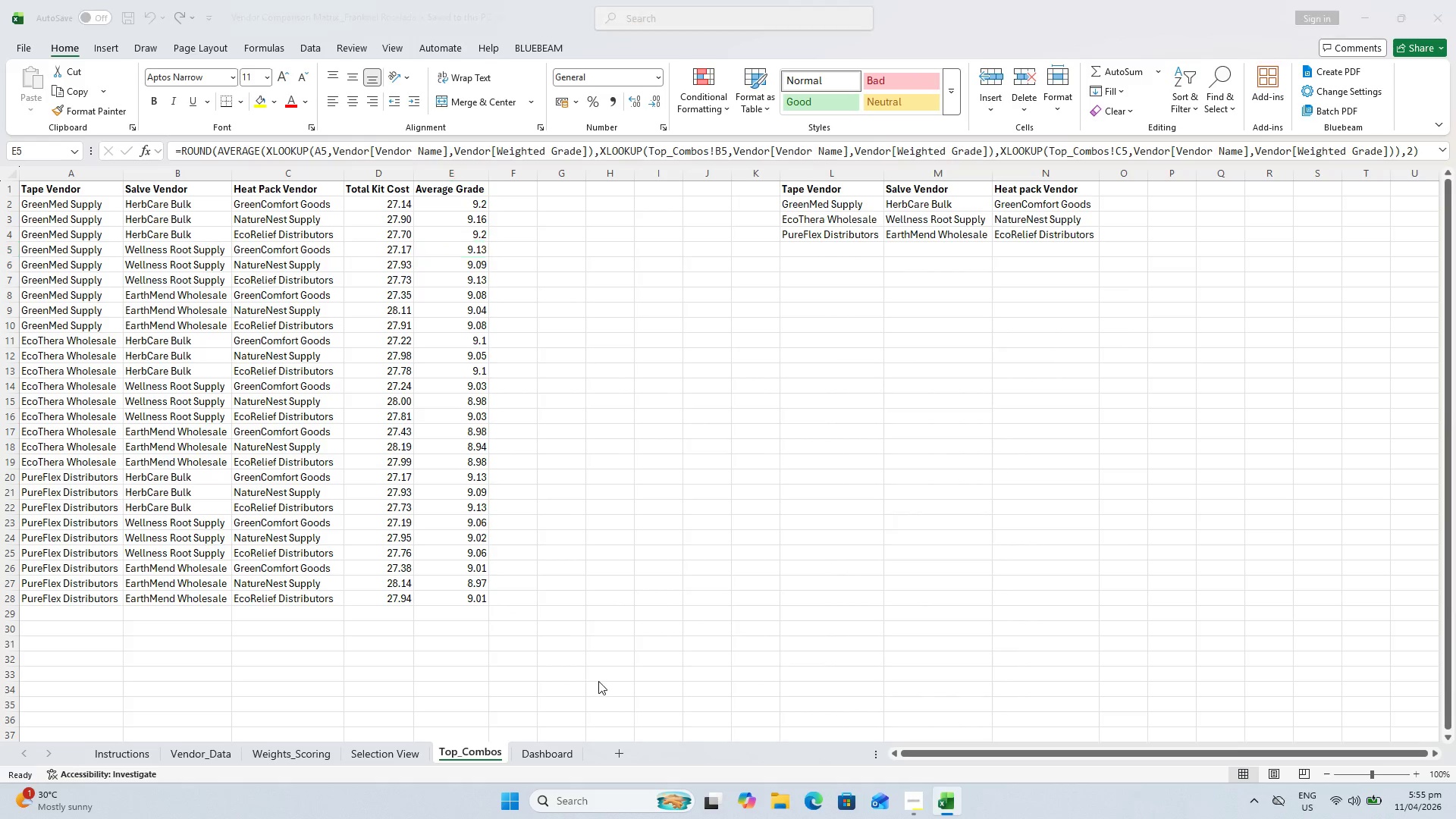 
key(Alt+Tab)